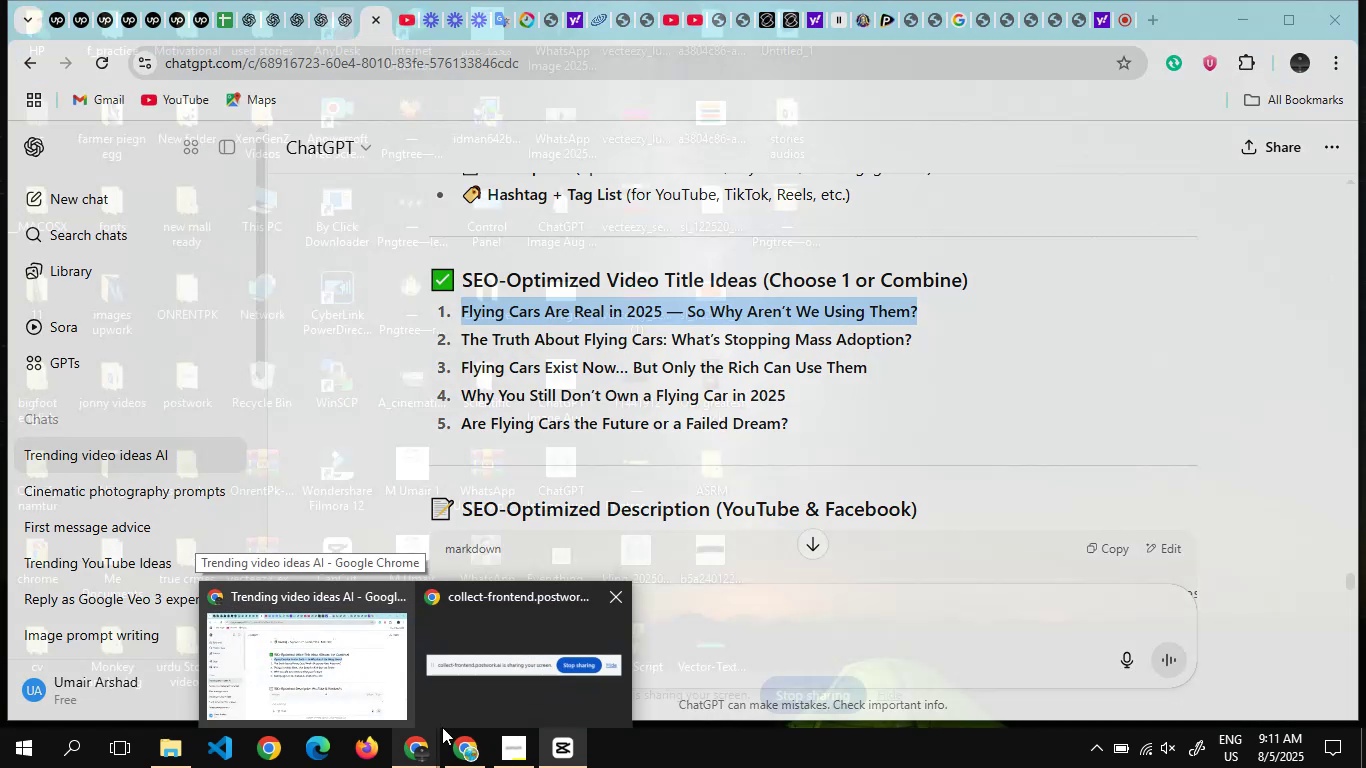 
left_click([452, 749])
 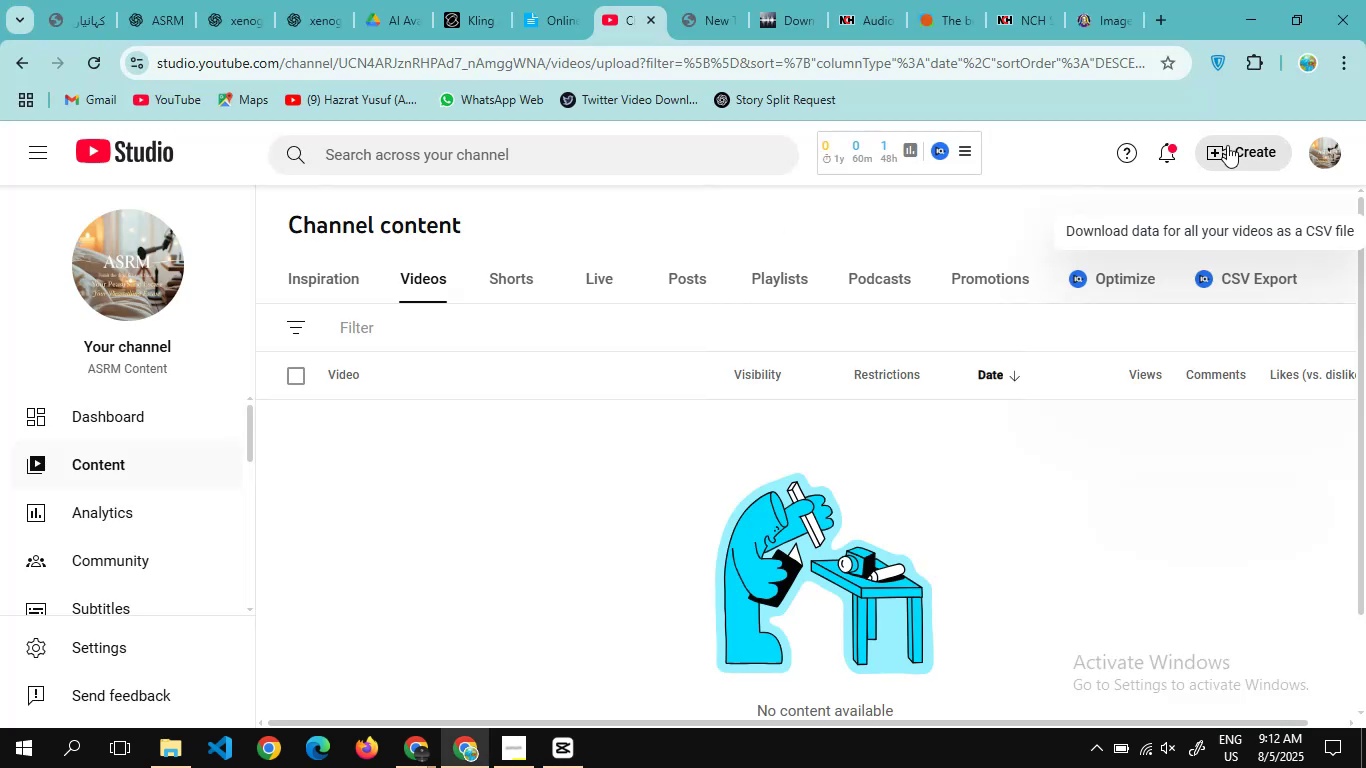 
left_click([1228, 146])
 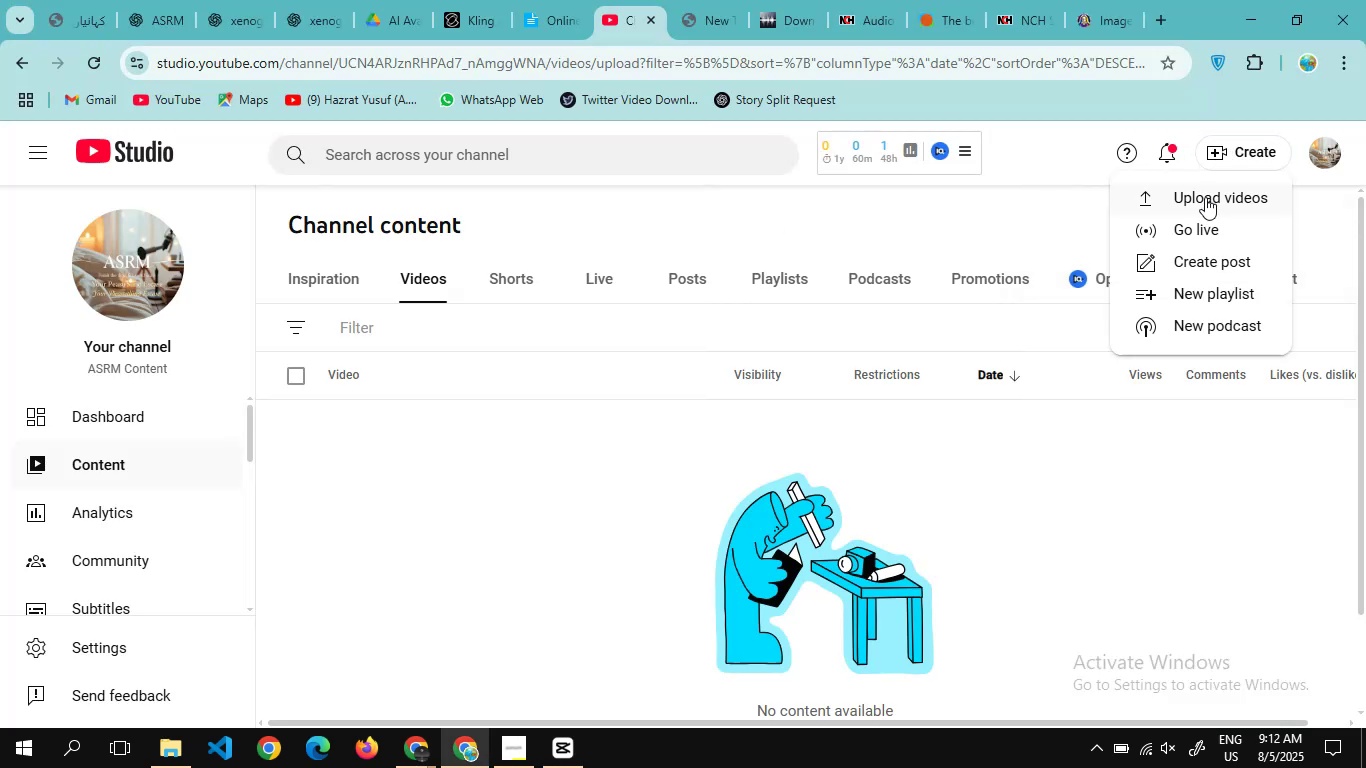 
left_click([1205, 197])
 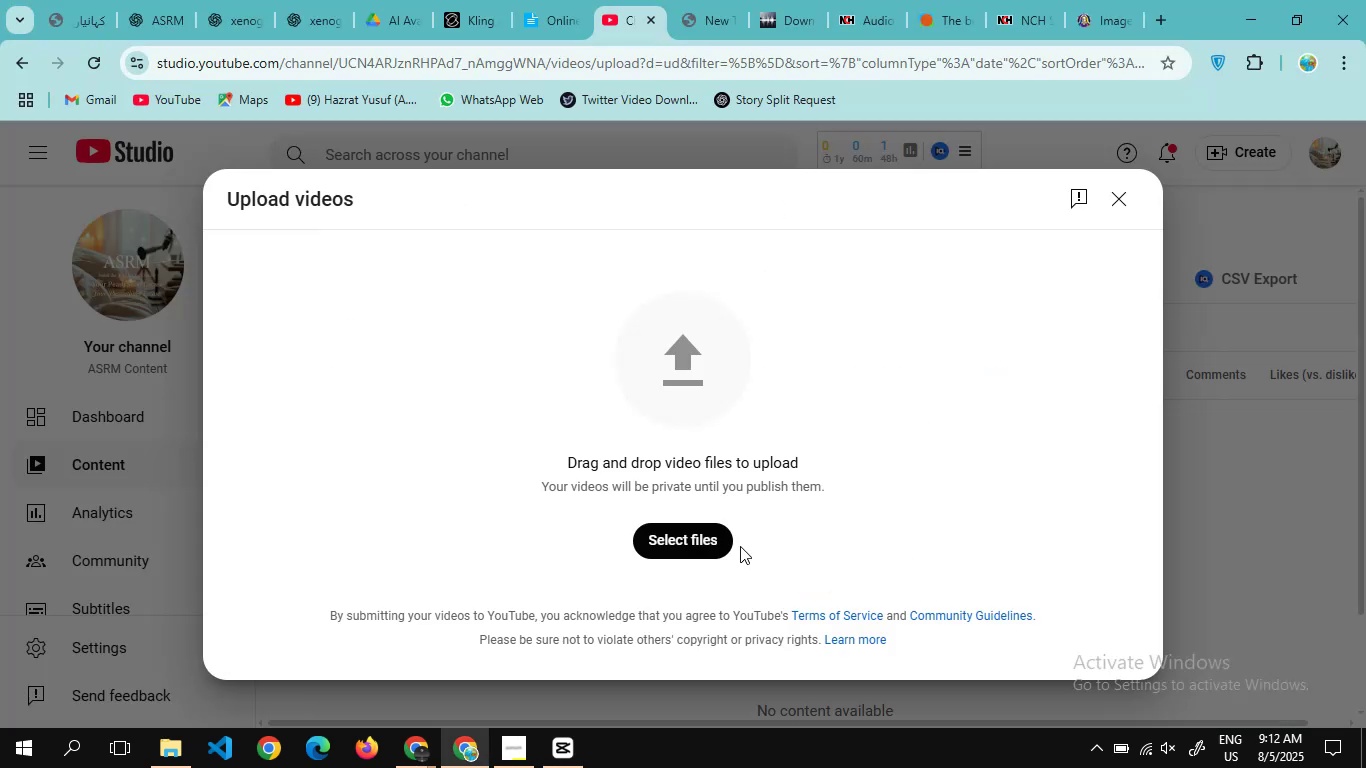 
left_click([695, 550])
 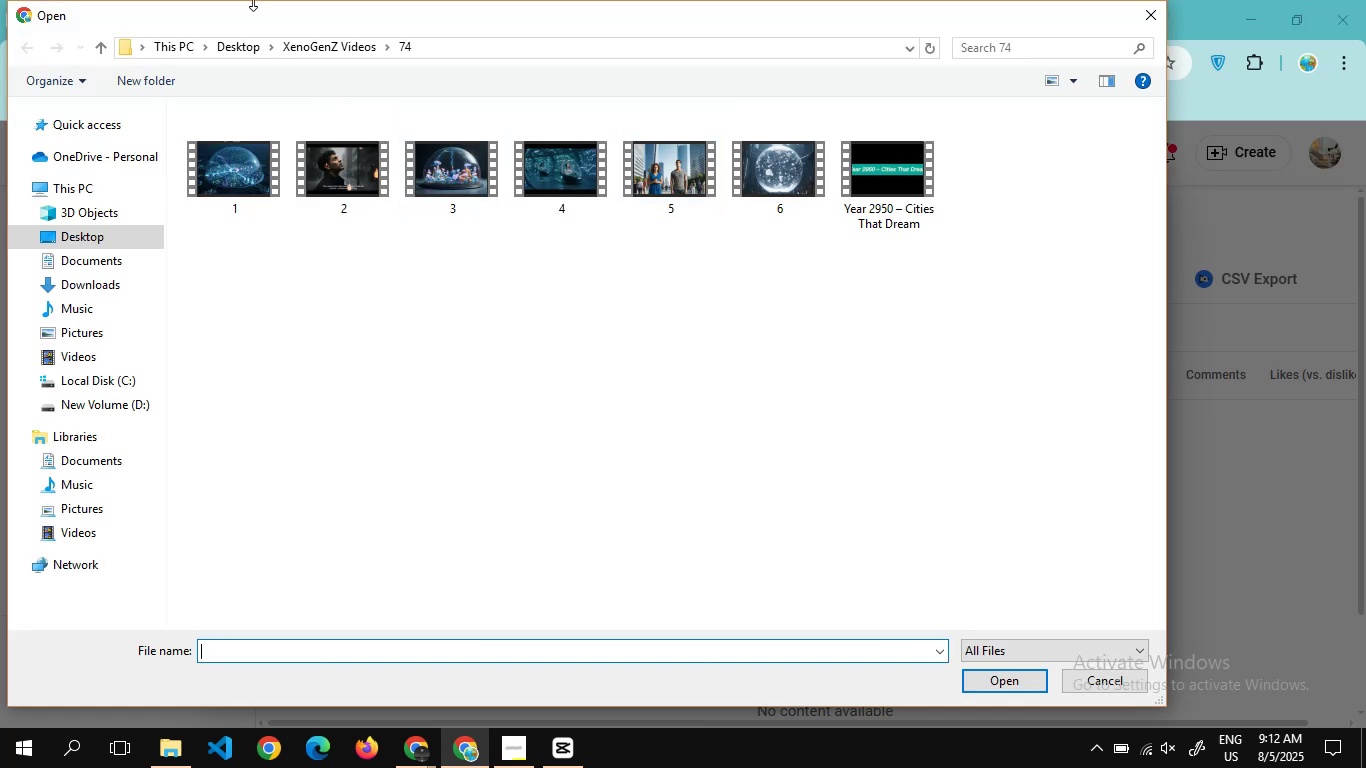 
left_click([322, 41])
 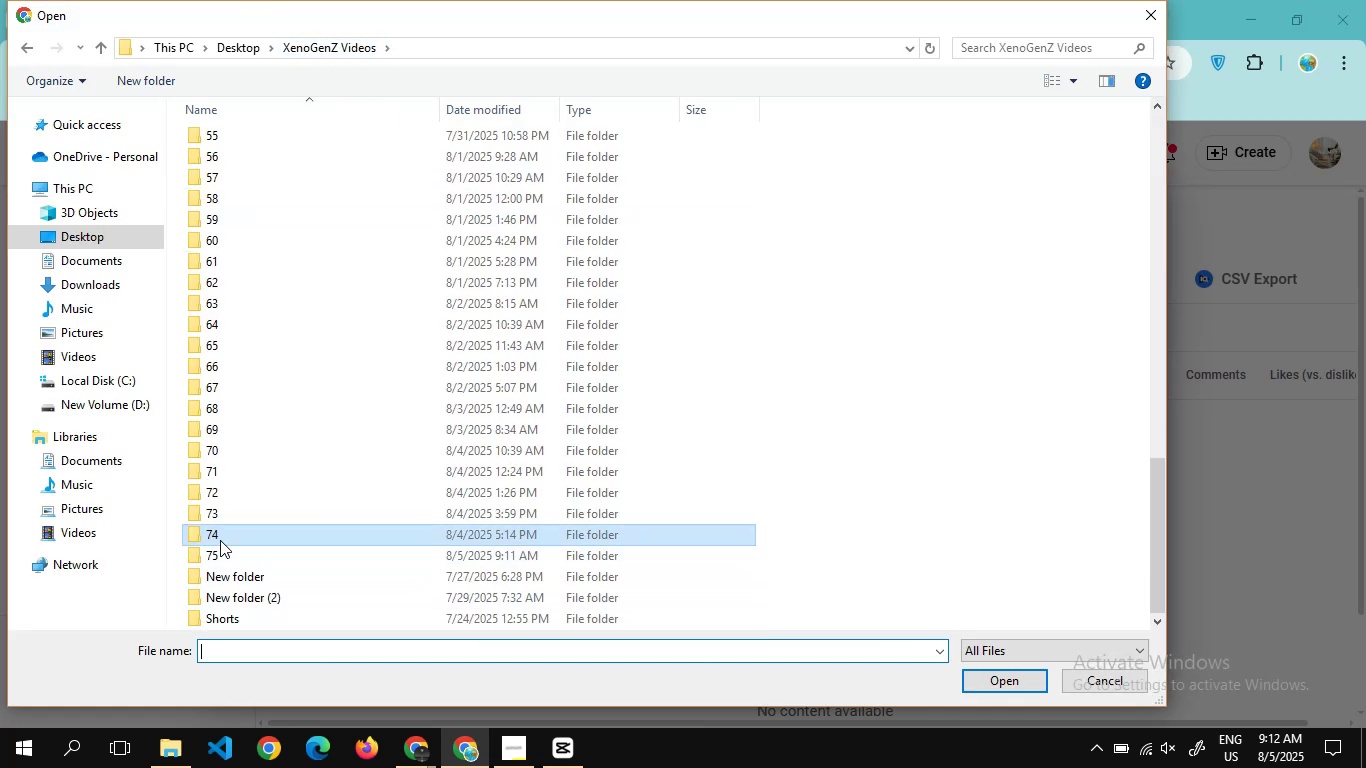 
double_click([223, 552])
 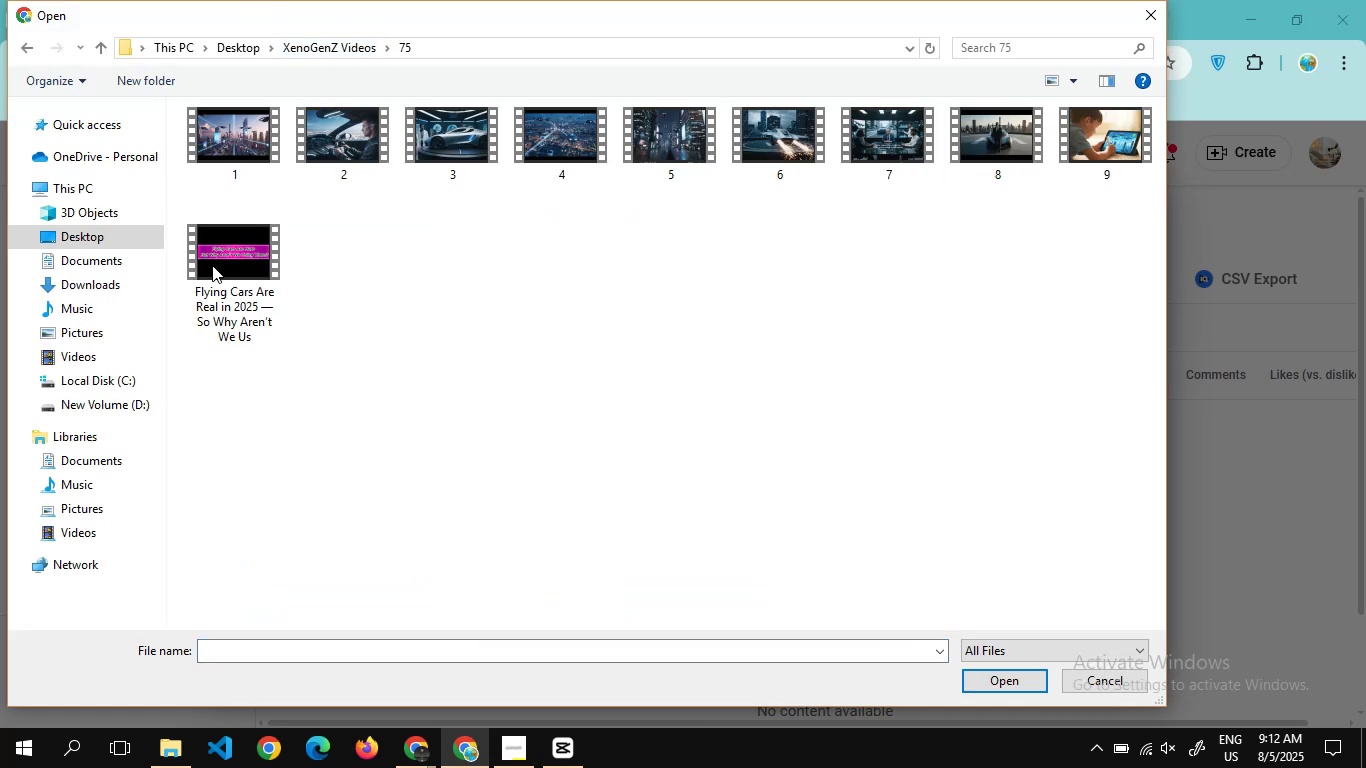 
left_click([181, 266])
 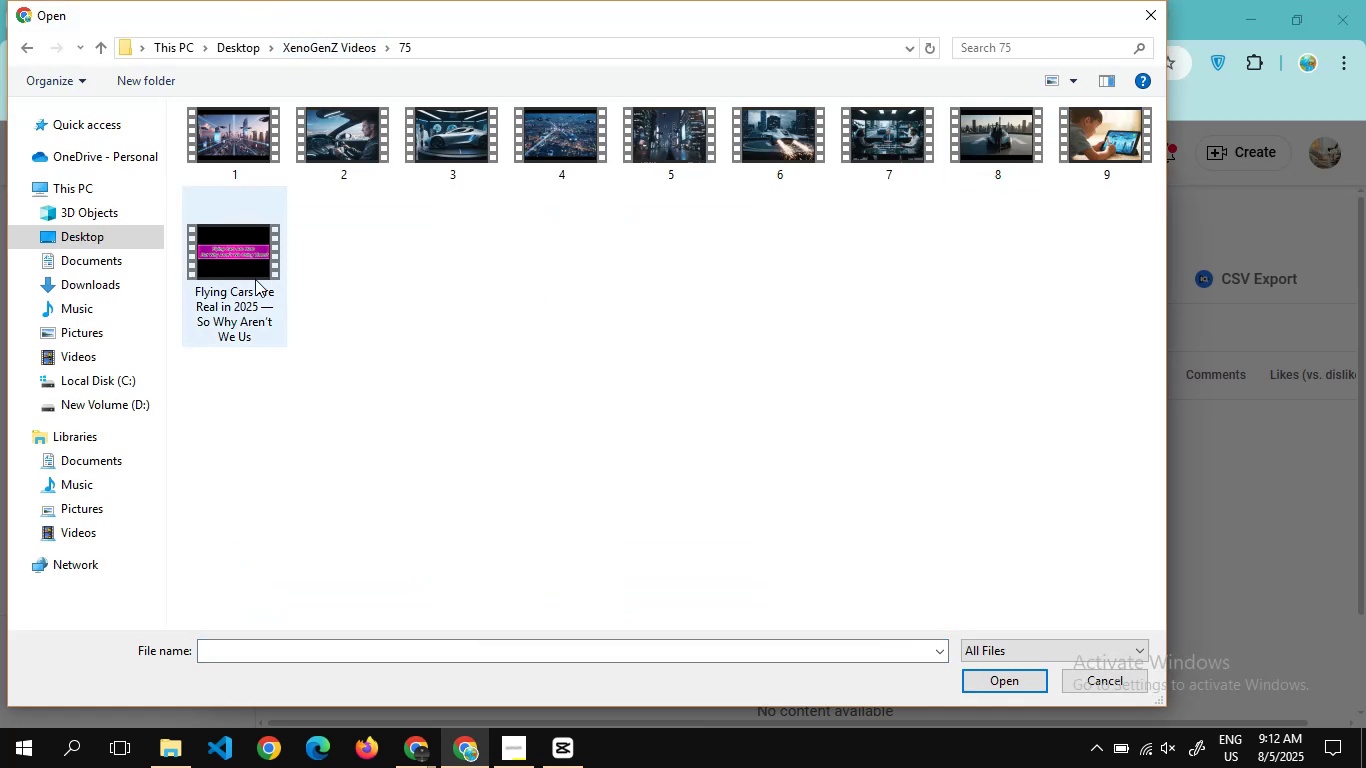 
left_click([255, 279])
 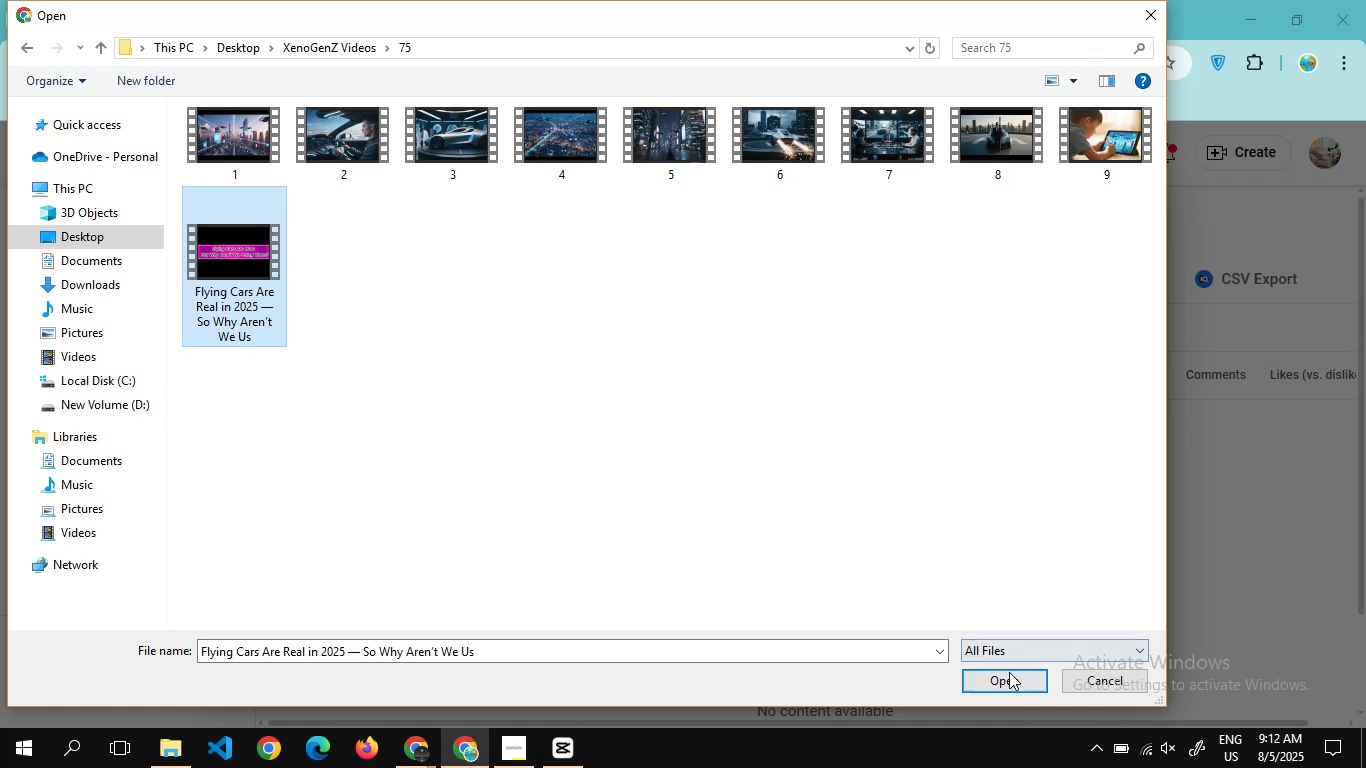 
left_click([1002, 676])
 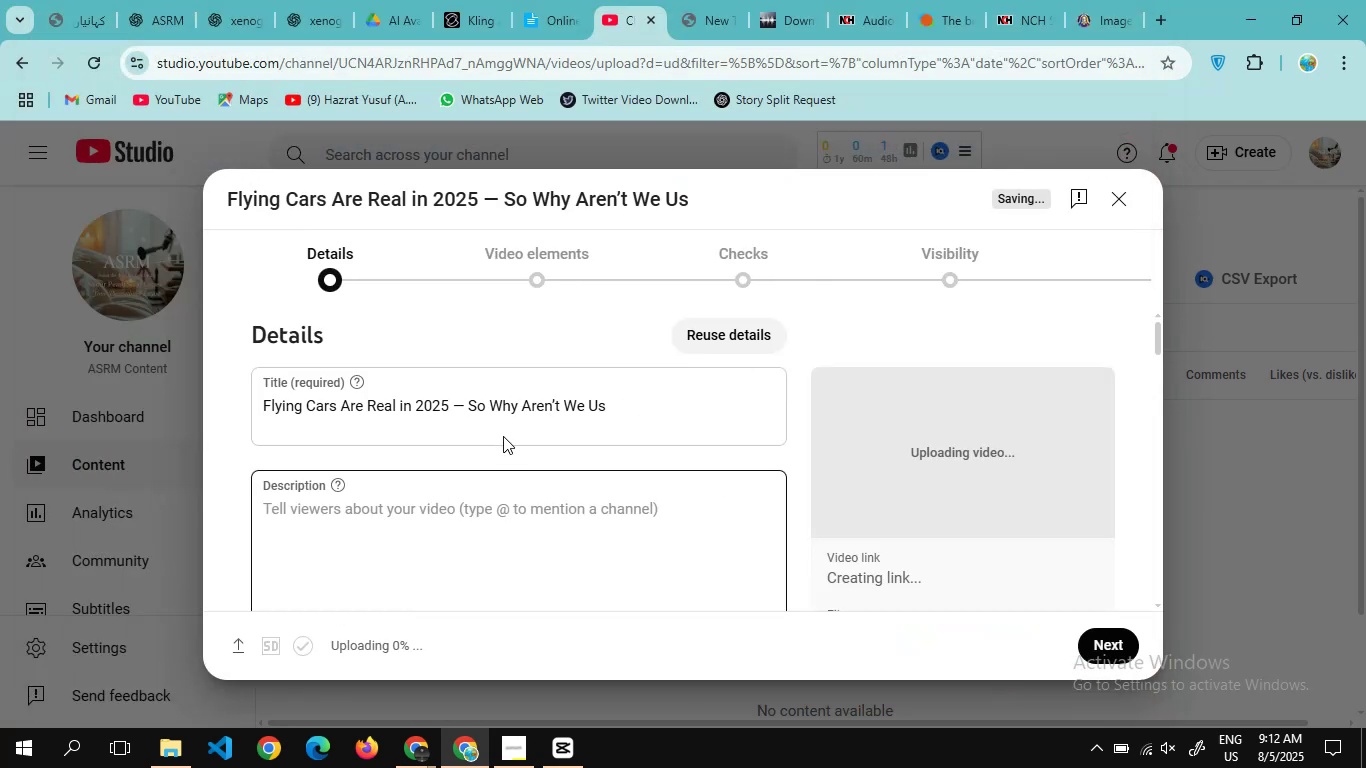 
wait(10.61)
 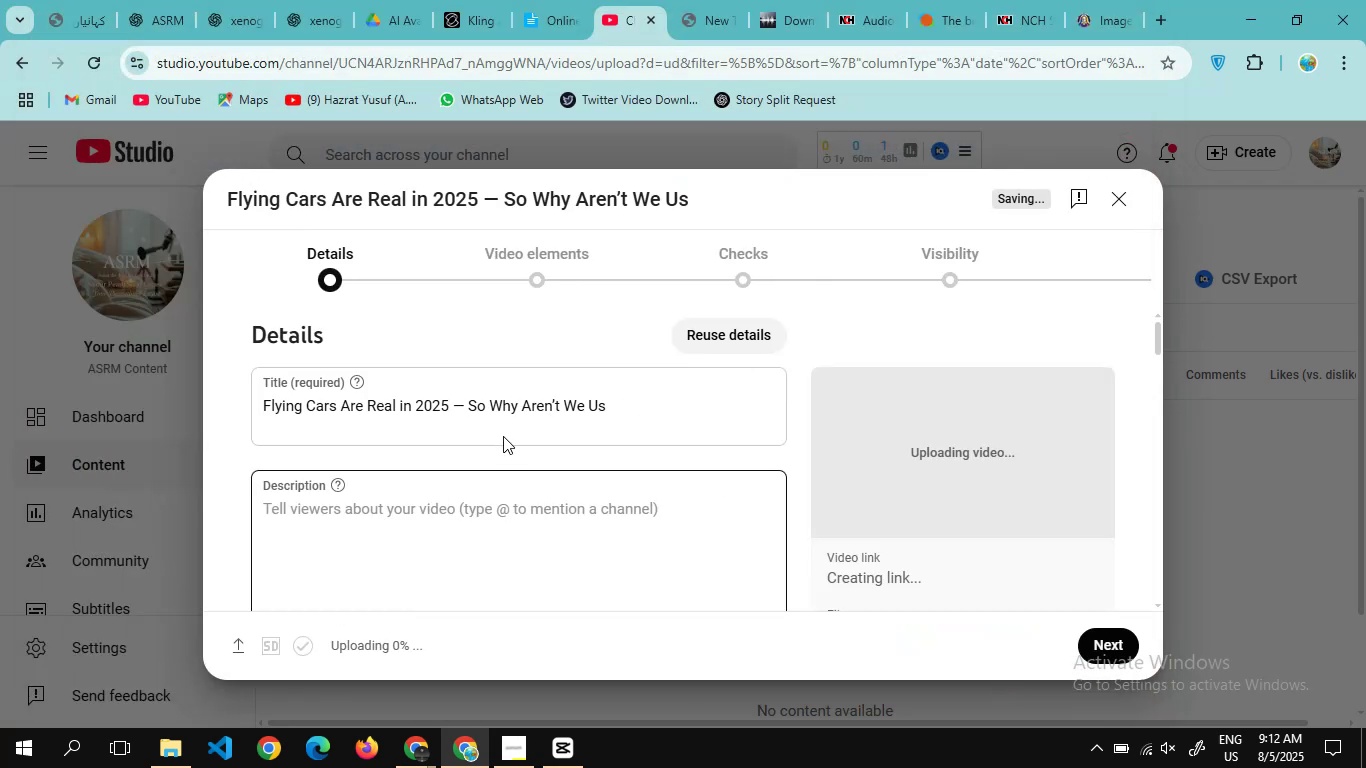 
left_click([338, 665])
 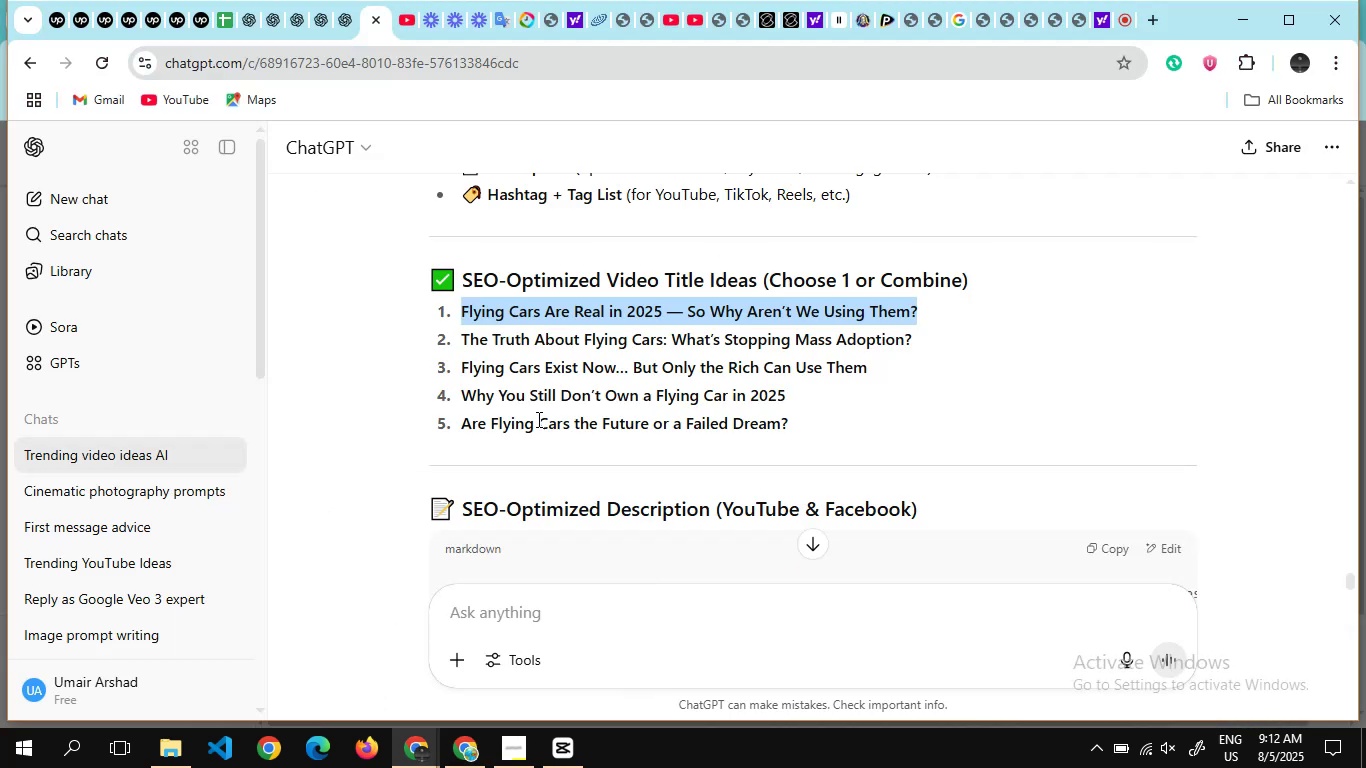 
scroll: coordinate [537, 419], scroll_direction: down, amount: 4.0
 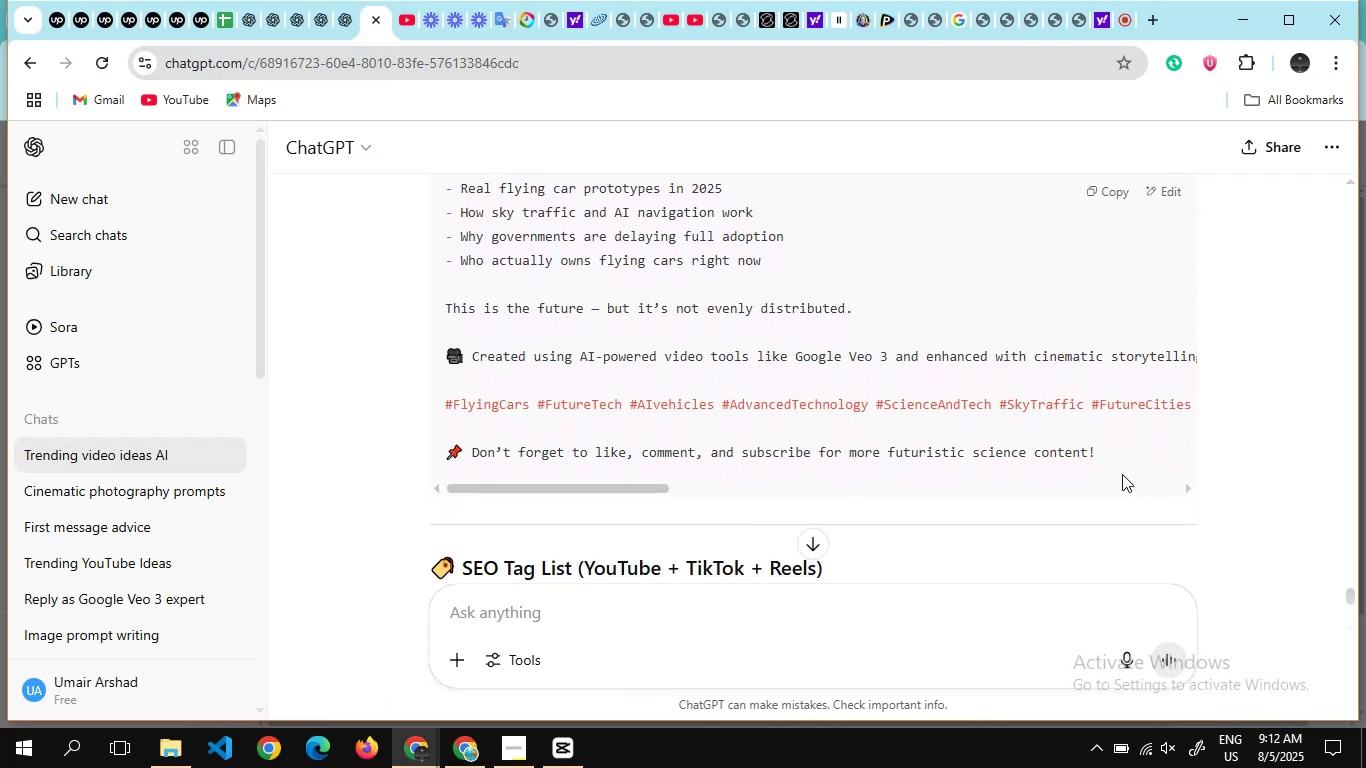 
left_click_drag(start_coordinate=[1120, 461], to_coordinate=[388, 381])
 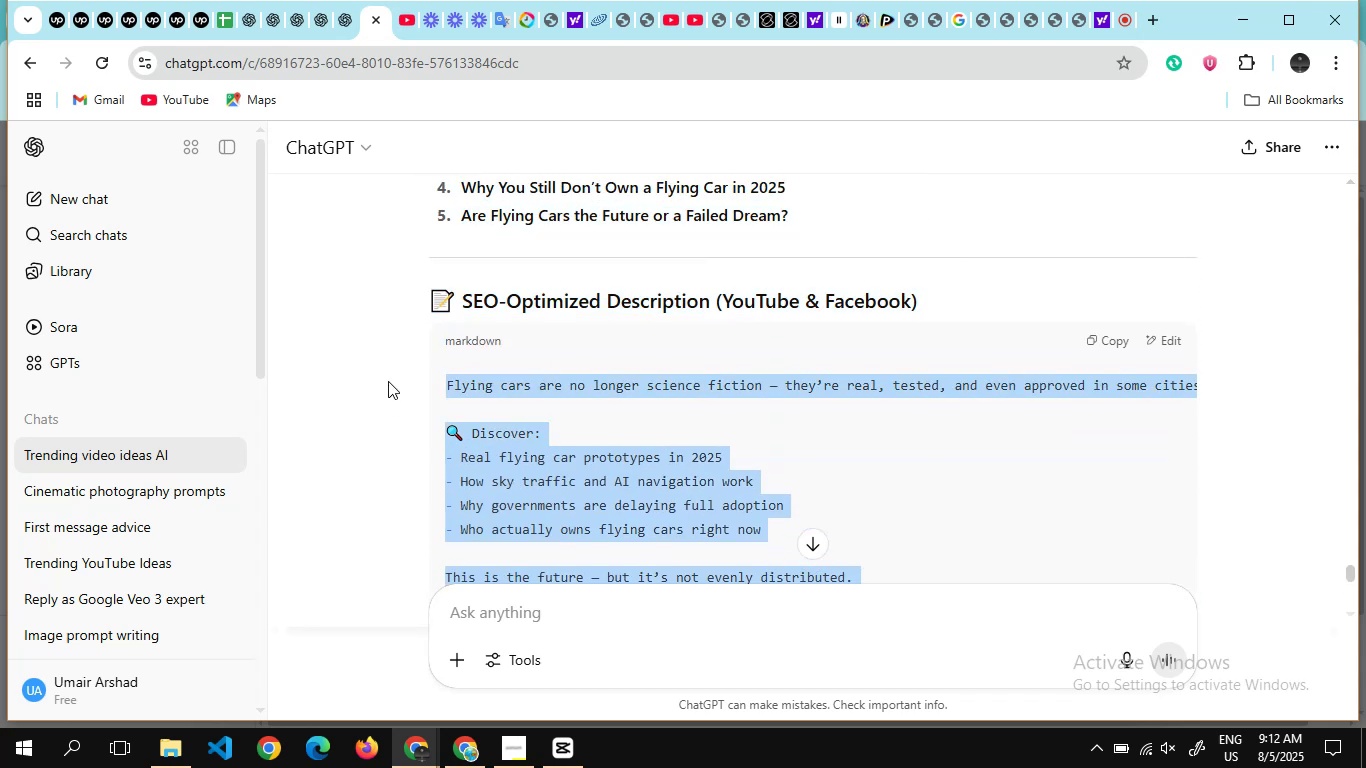 
key(Control+C)
 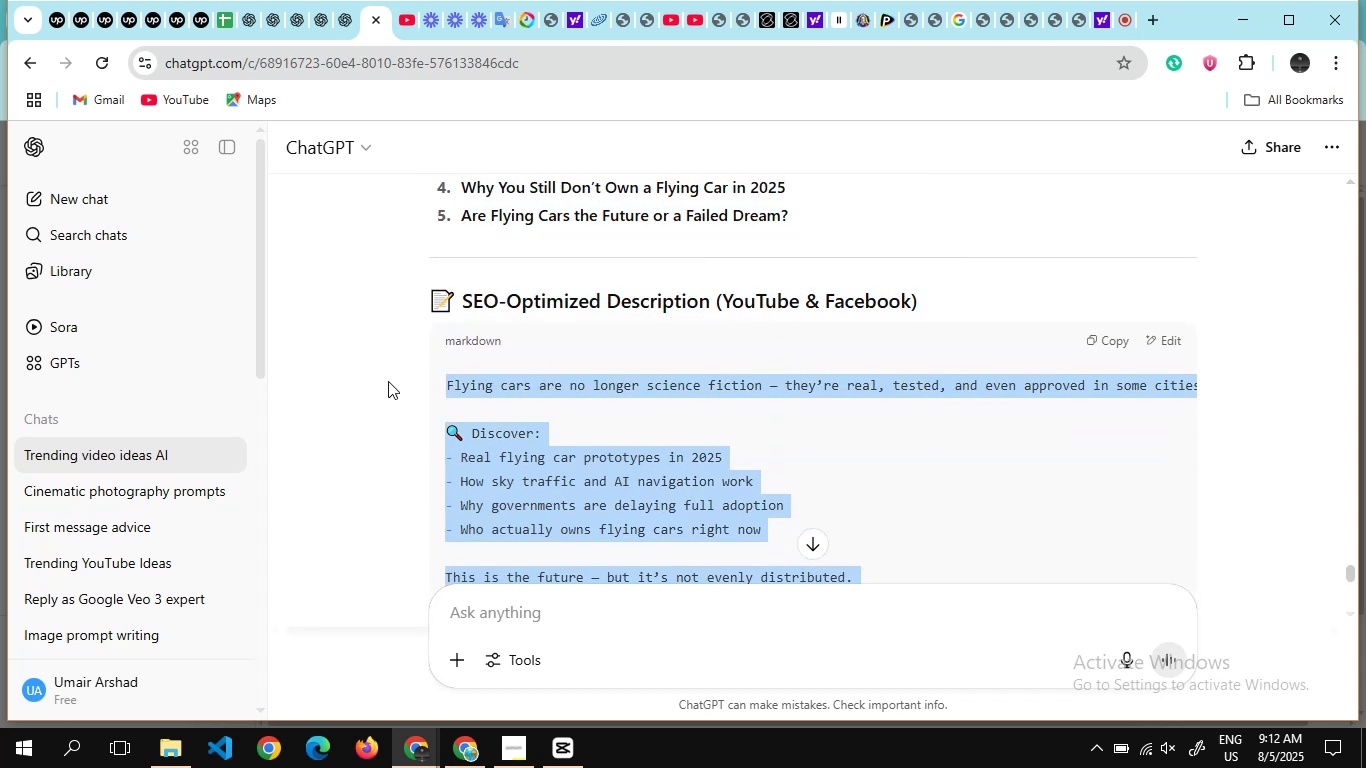 
hold_key(key=AltLeft, duration=0.84)
 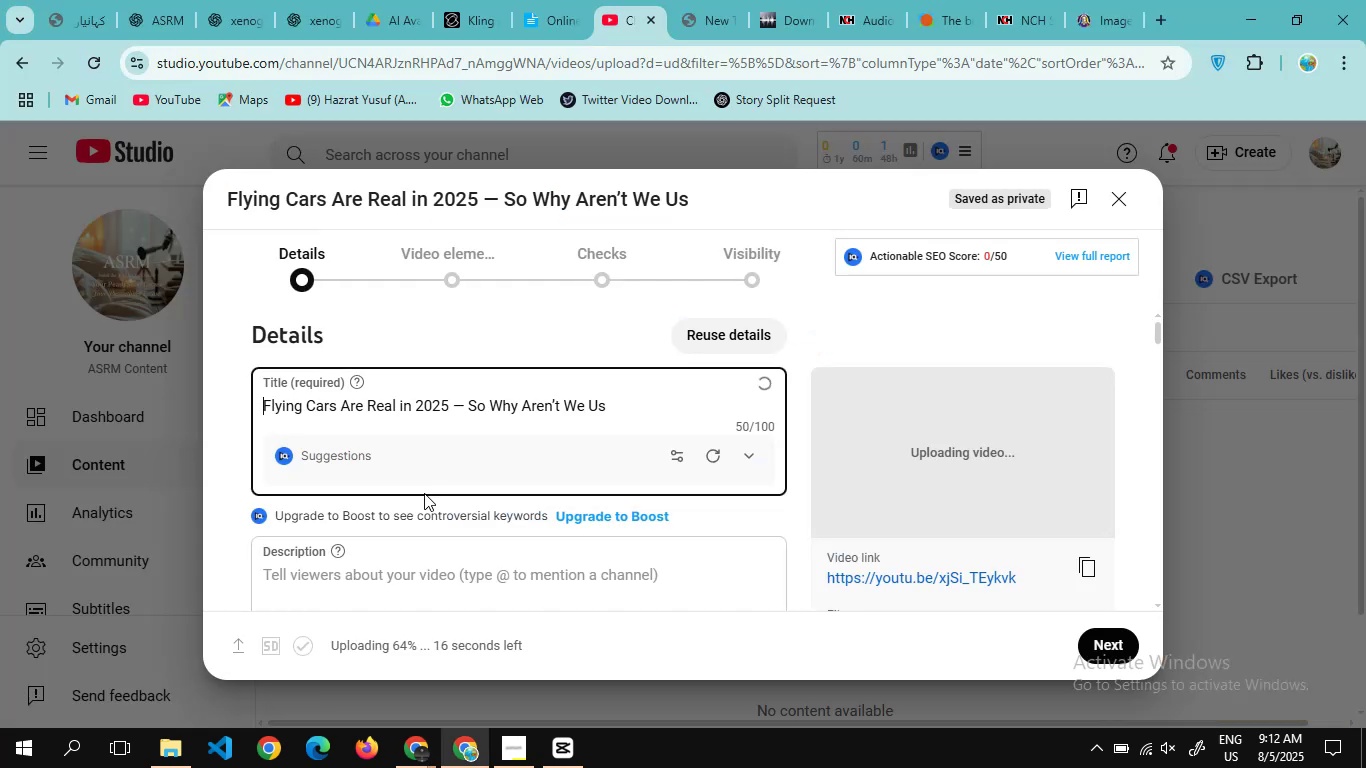 
hold_key(key=Tab, duration=0.57)
 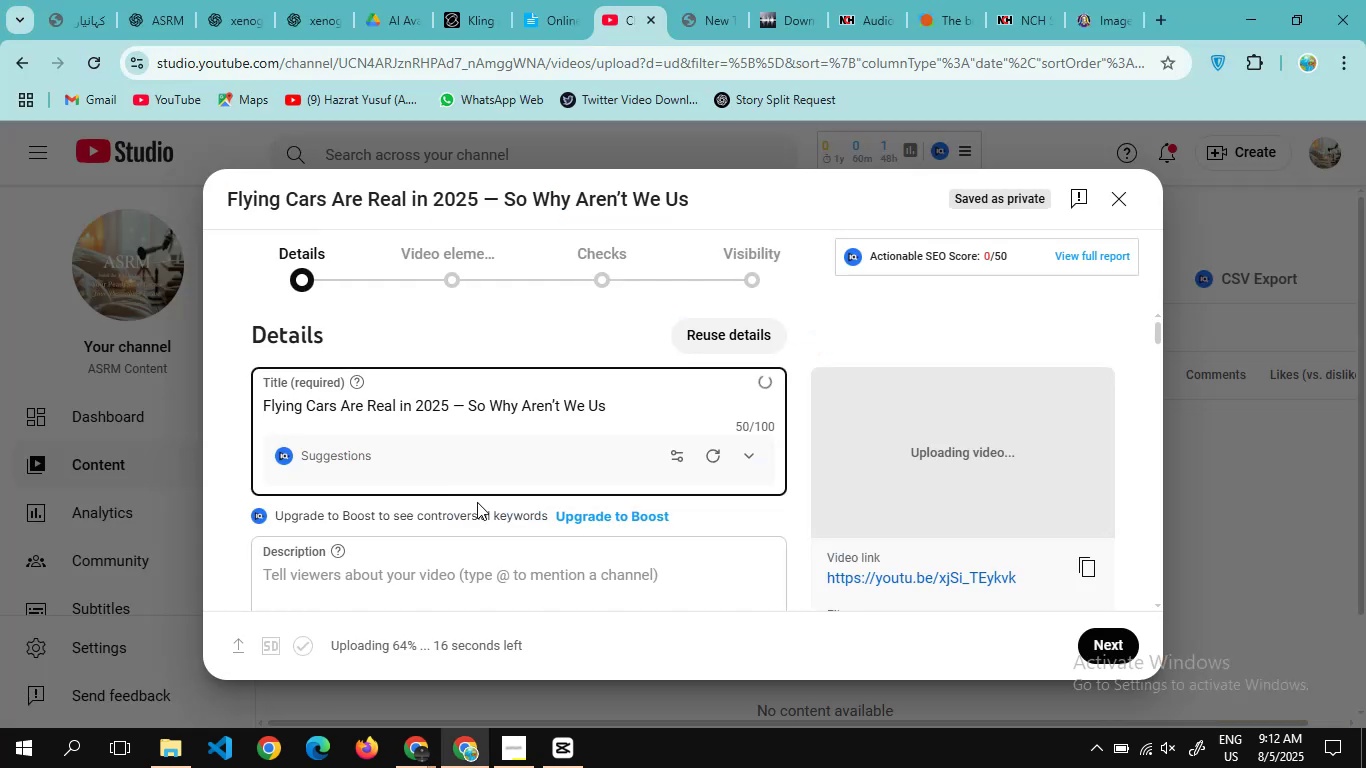 
scroll: coordinate [477, 502], scroll_direction: down, amount: 2.0
 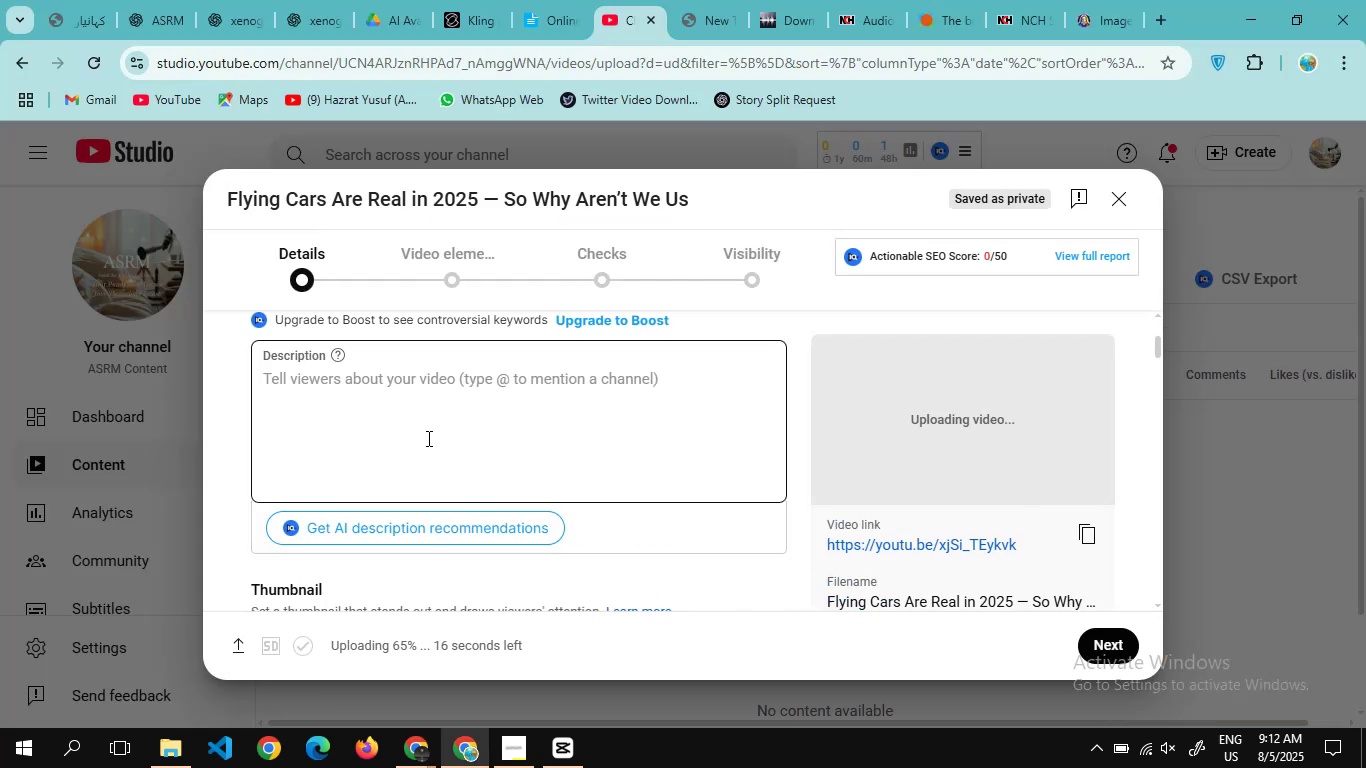 
left_click([427, 435])
 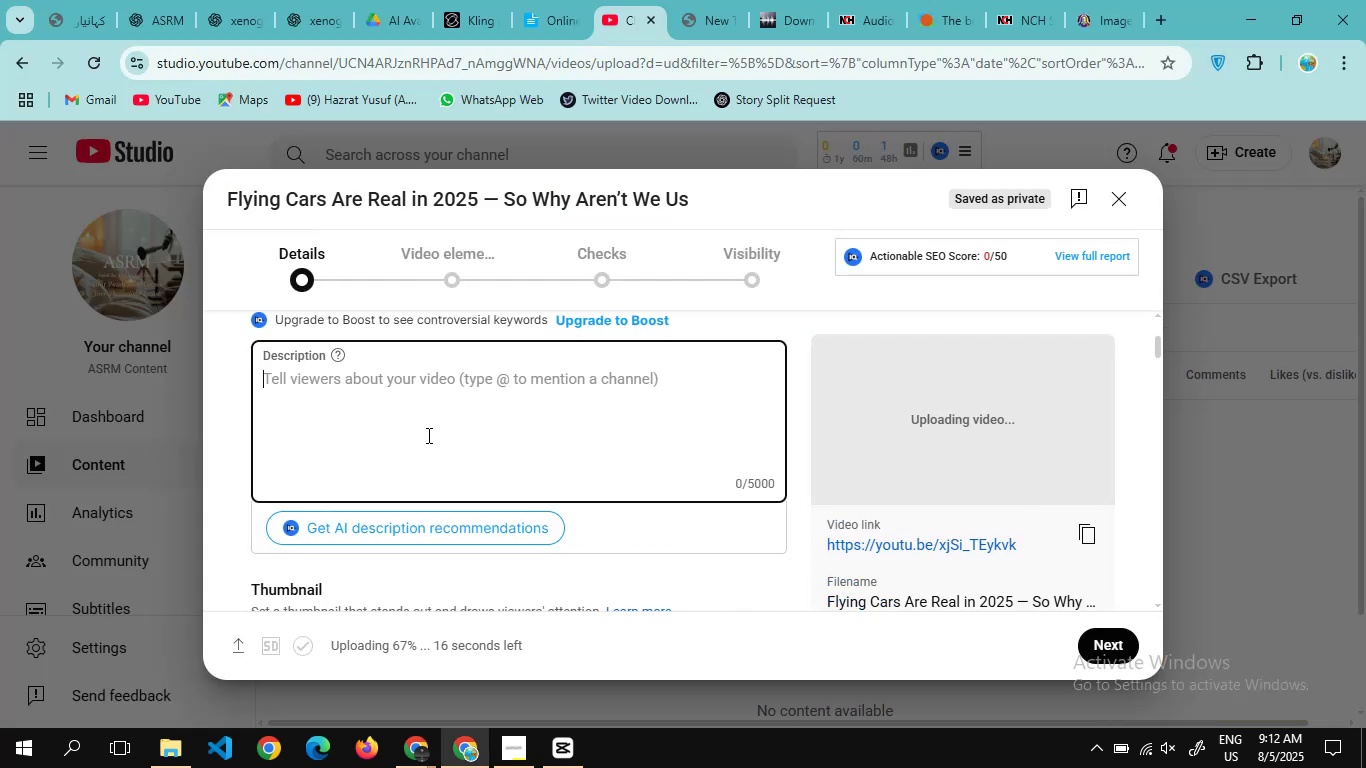 
key(Control+V)
 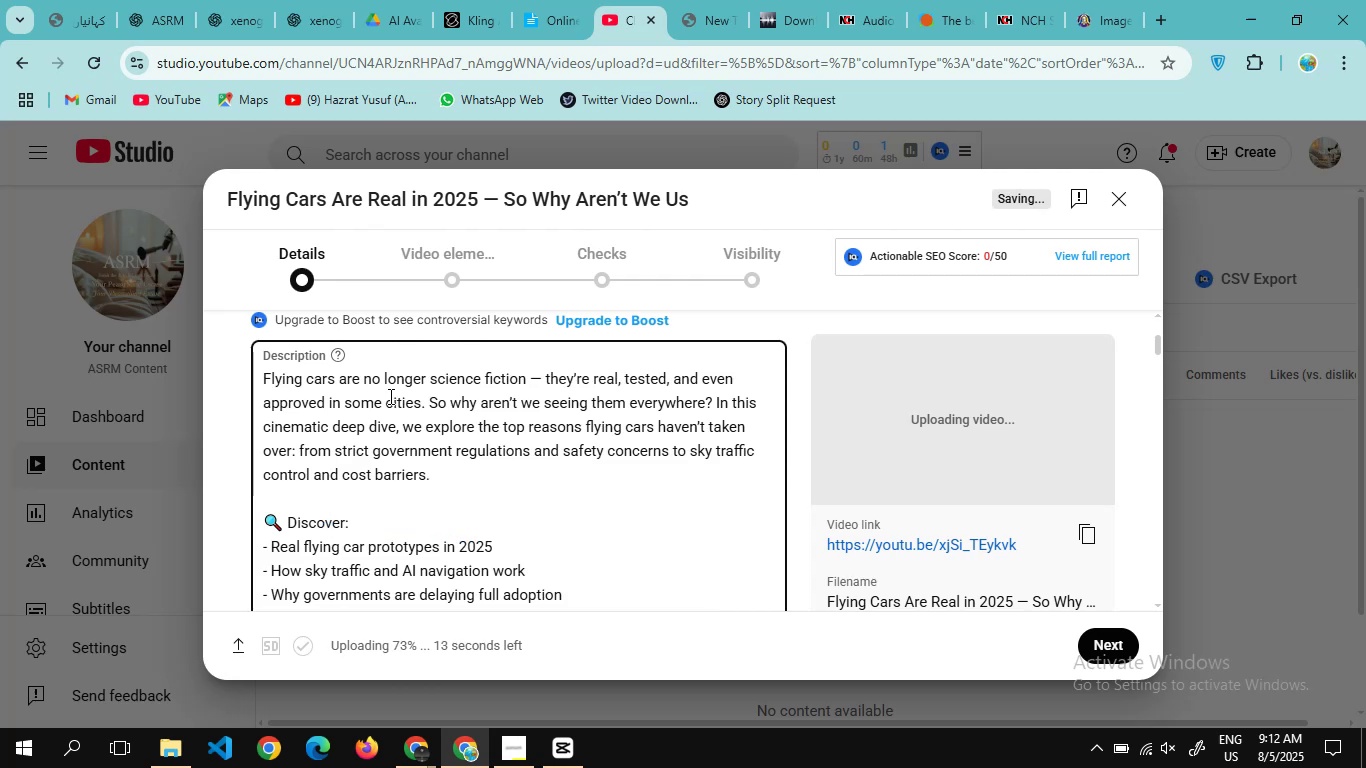 
scroll: coordinate [438, 531], scroll_direction: down, amount: 5.0
 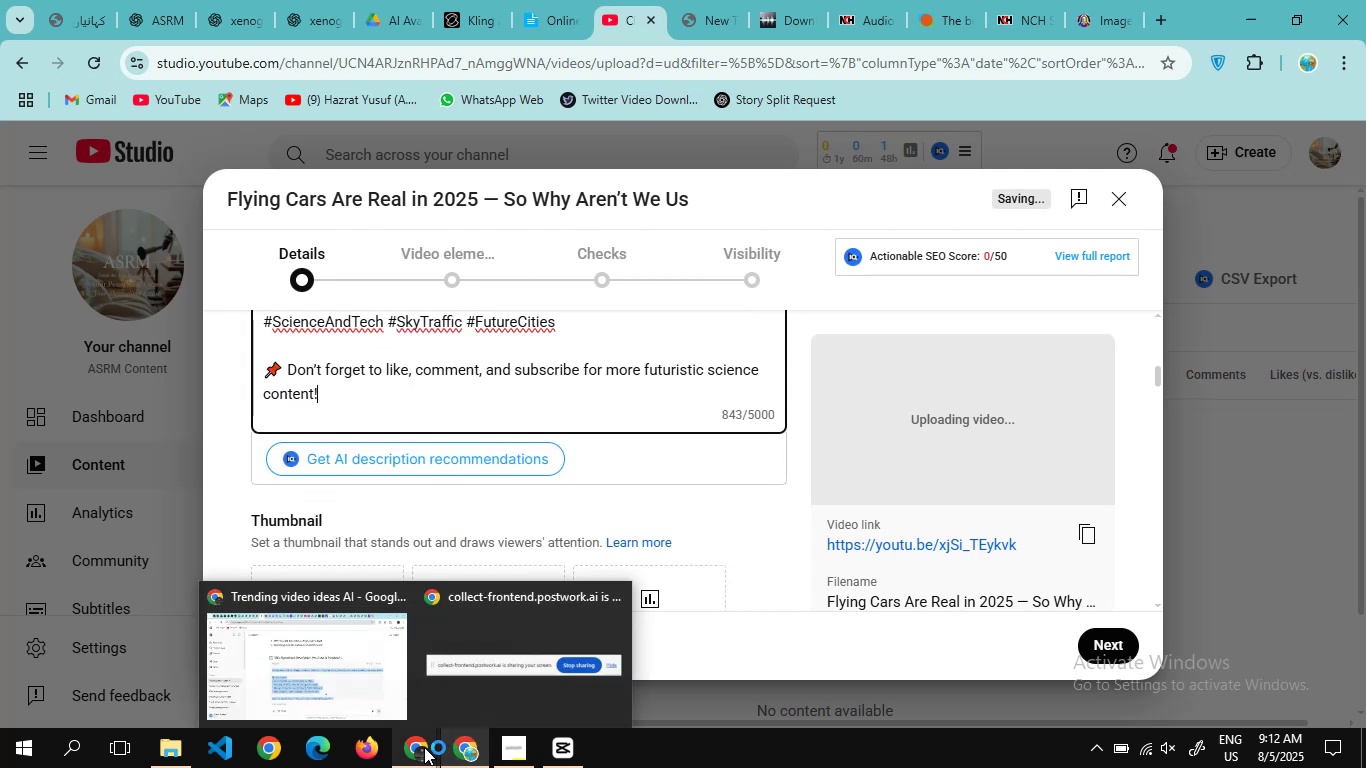 
left_click([338, 656])
 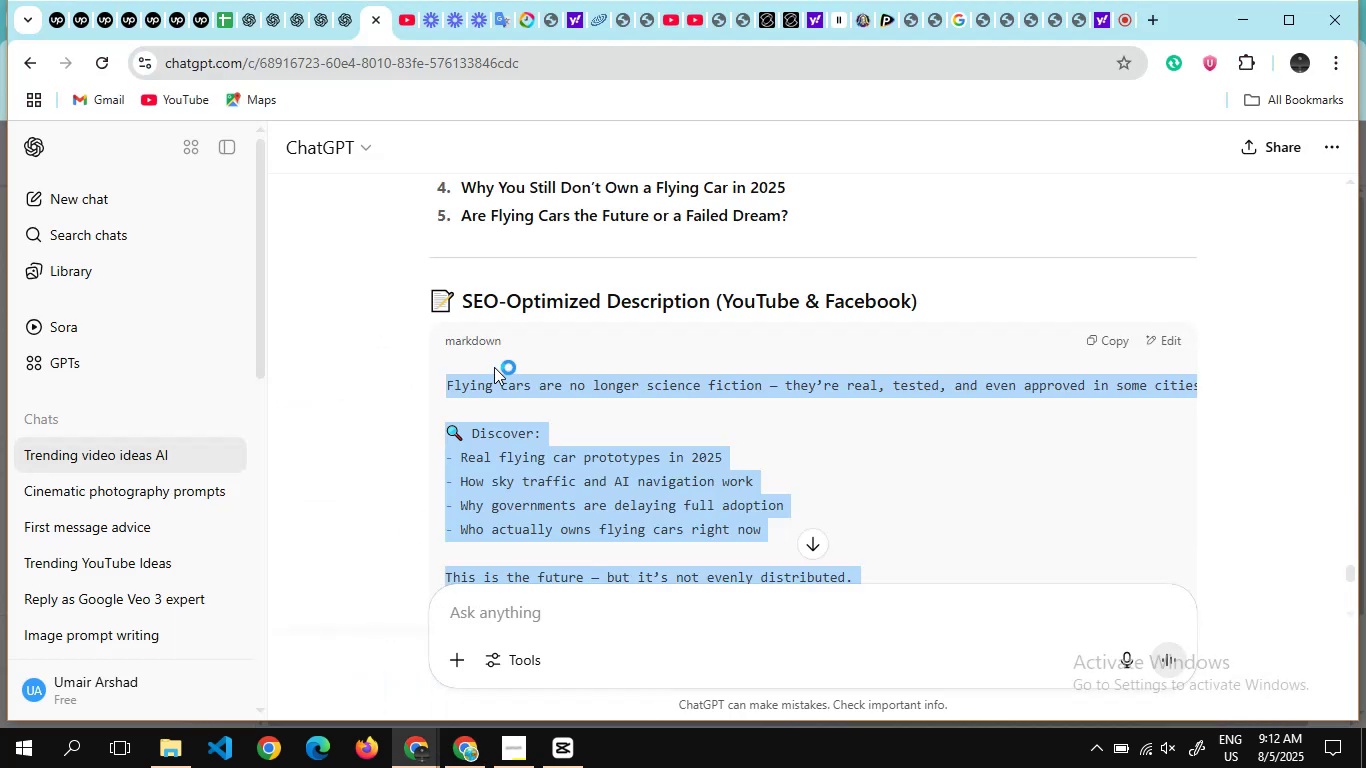 
scroll: coordinate [511, 411], scroll_direction: down, amount: 5.0
 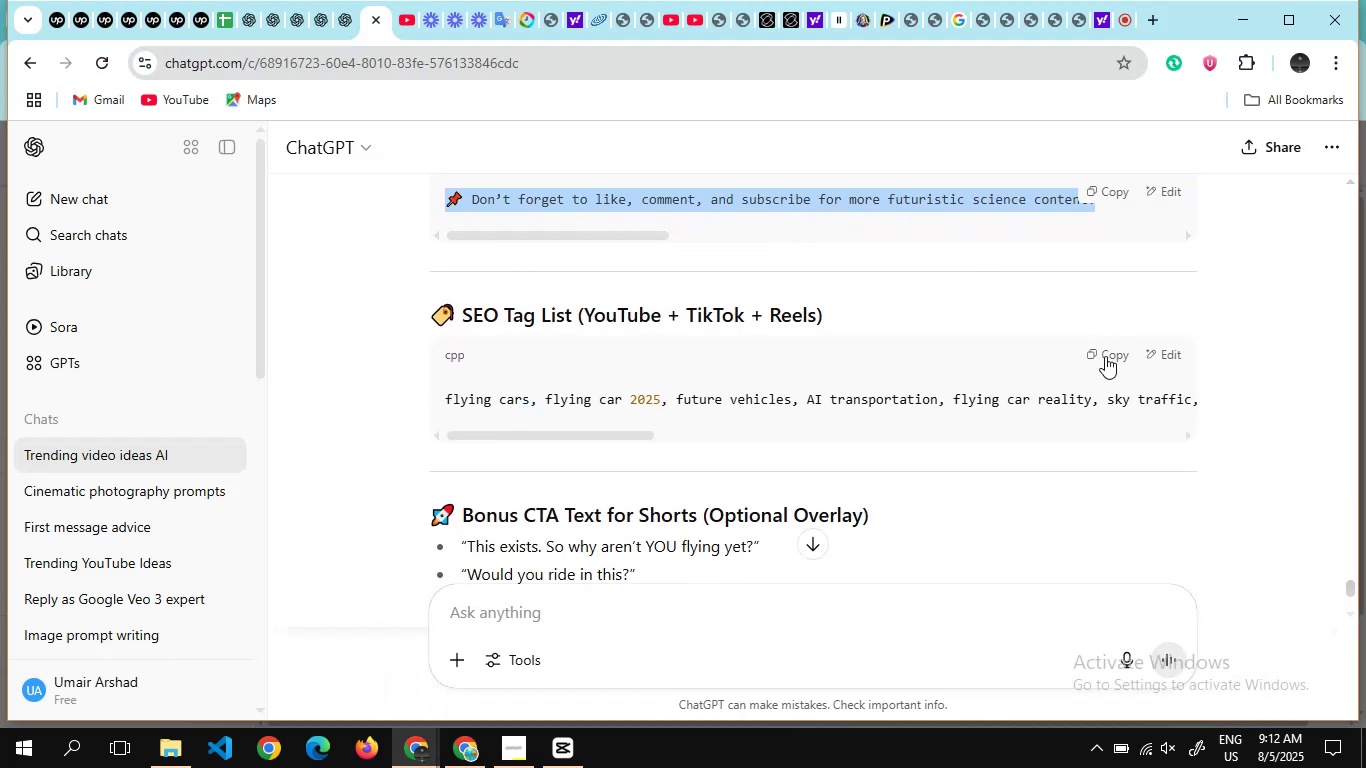 
left_click([1105, 356])
 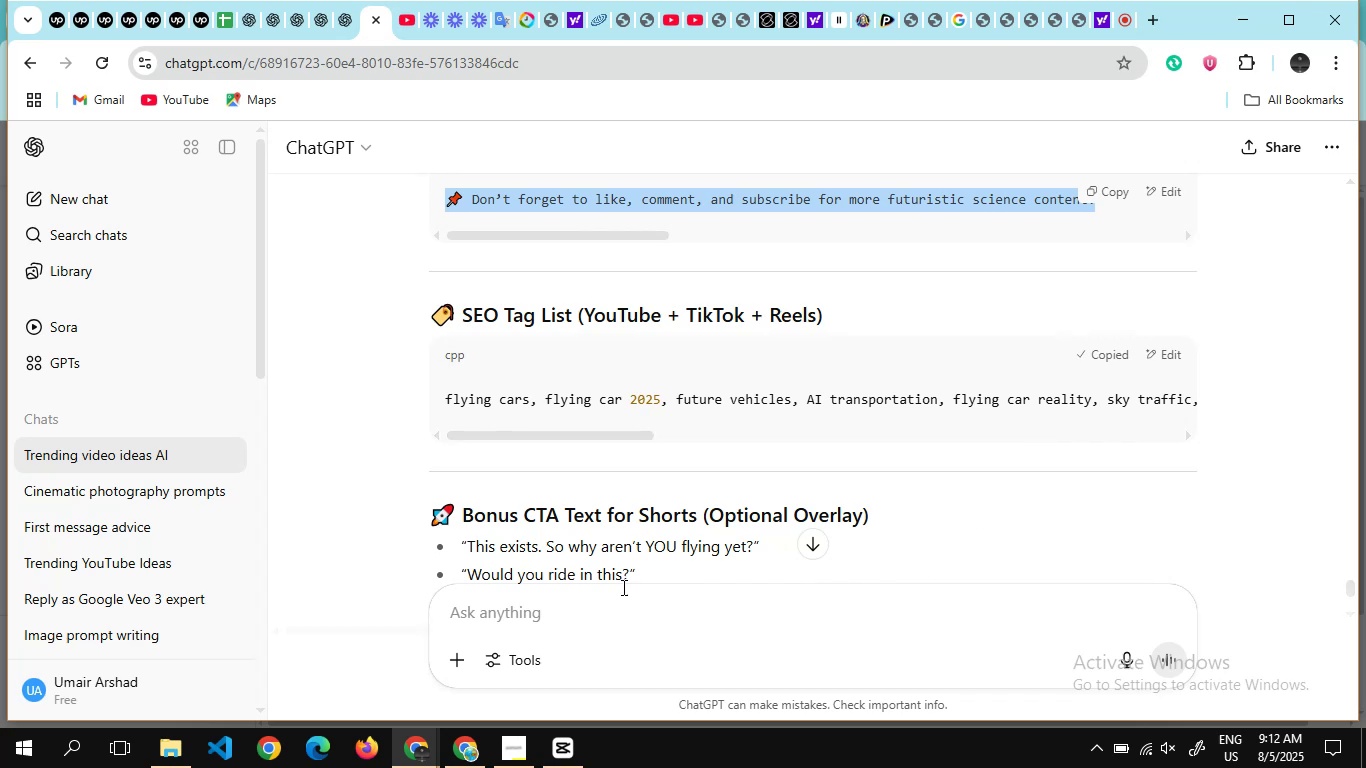 
scroll: coordinate [620, 571], scroll_direction: down, amount: 2.0
 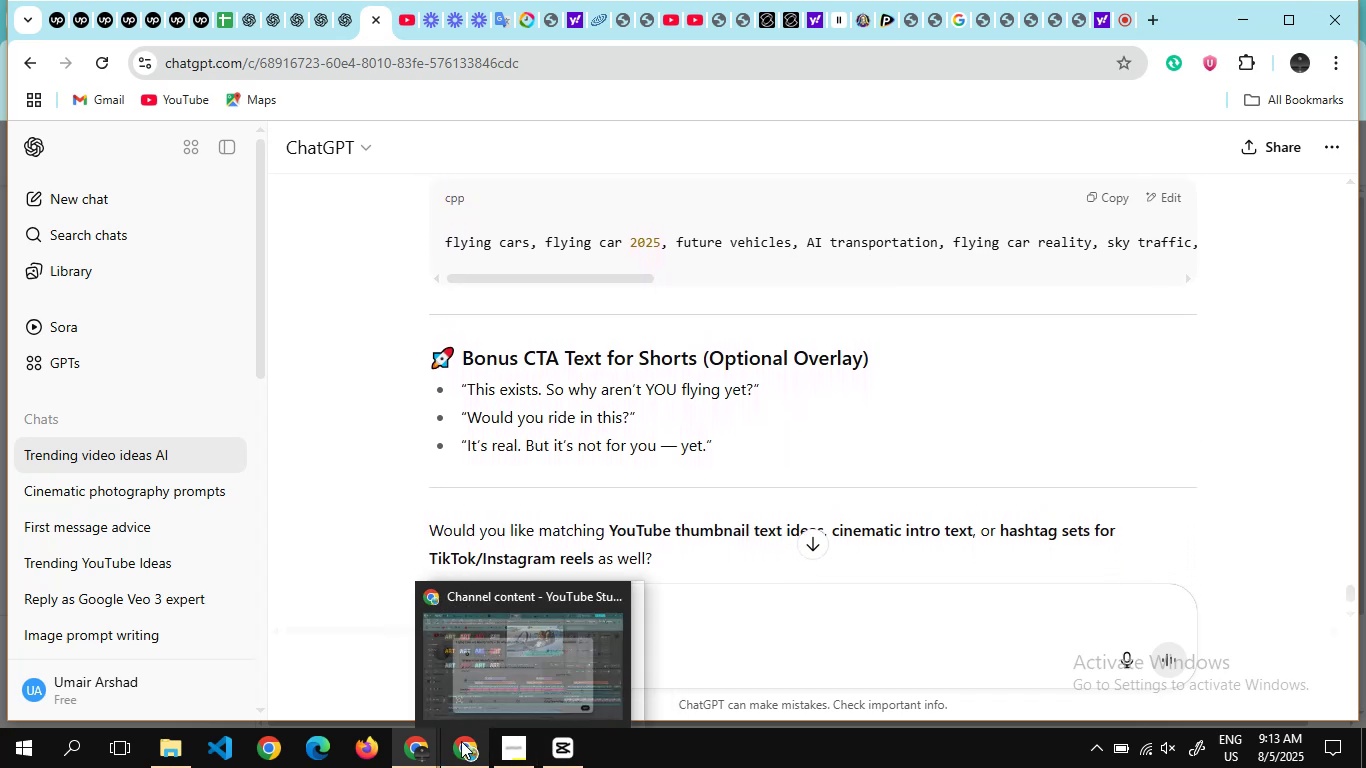 
left_click([461, 741])
 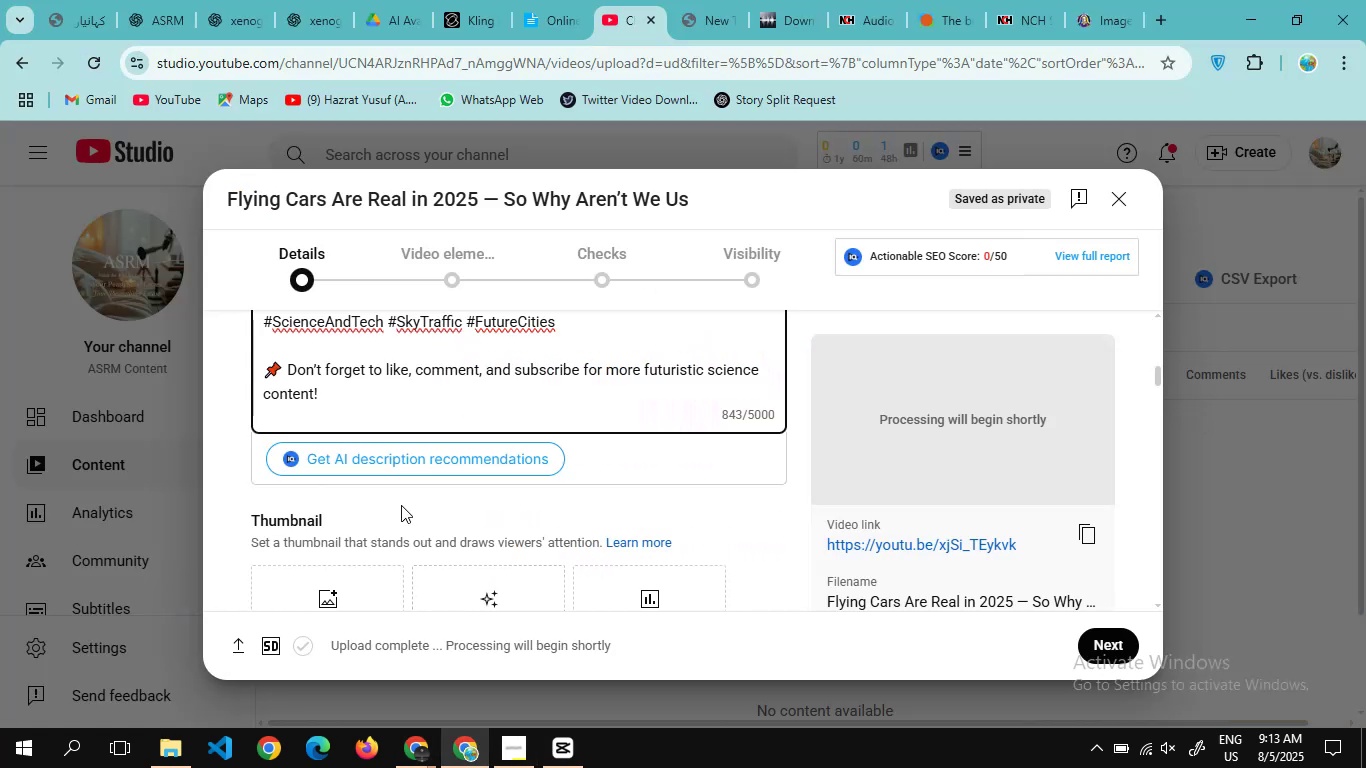 
scroll: coordinate [401, 447], scroll_direction: down, amount: 20.0
 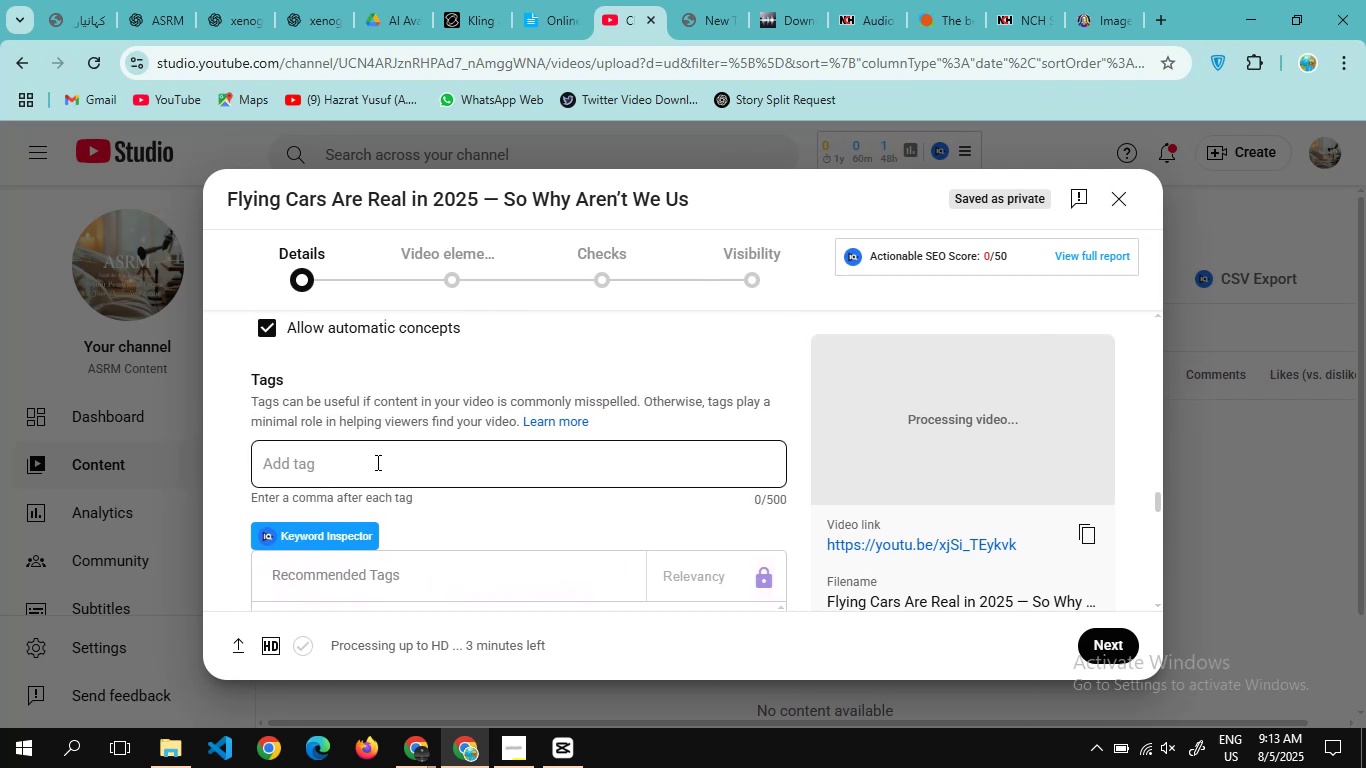 
left_click([376, 462])
 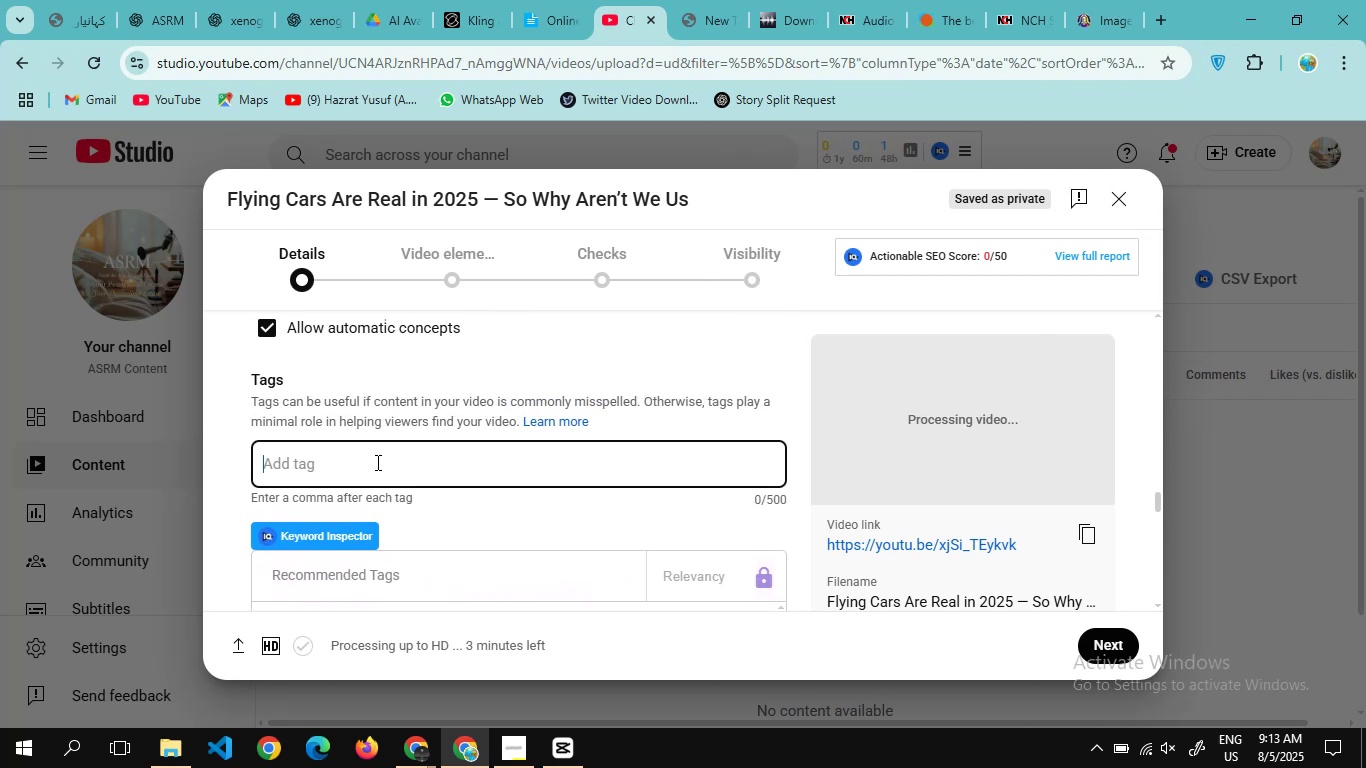 
key(Control+V)
 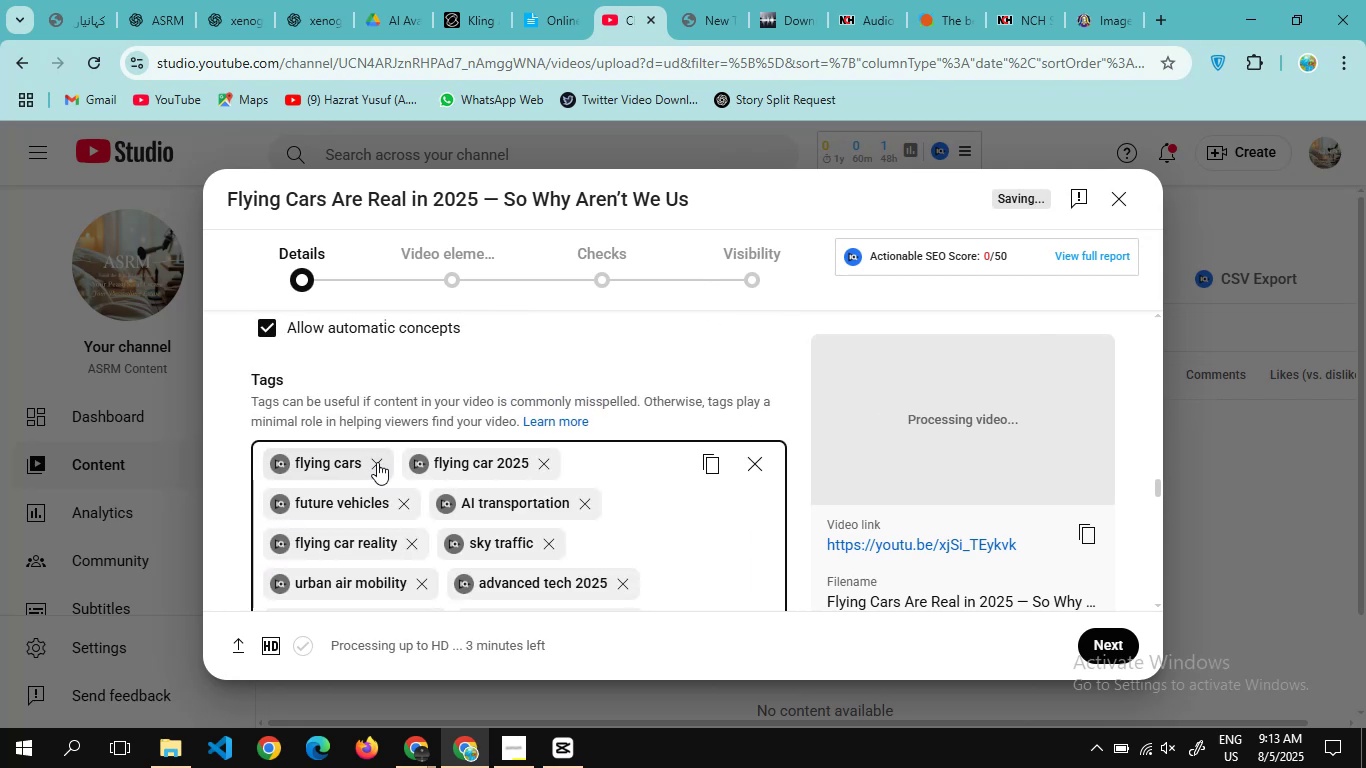 
scroll: coordinate [480, 507], scroll_direction: up, amount: 16.0
 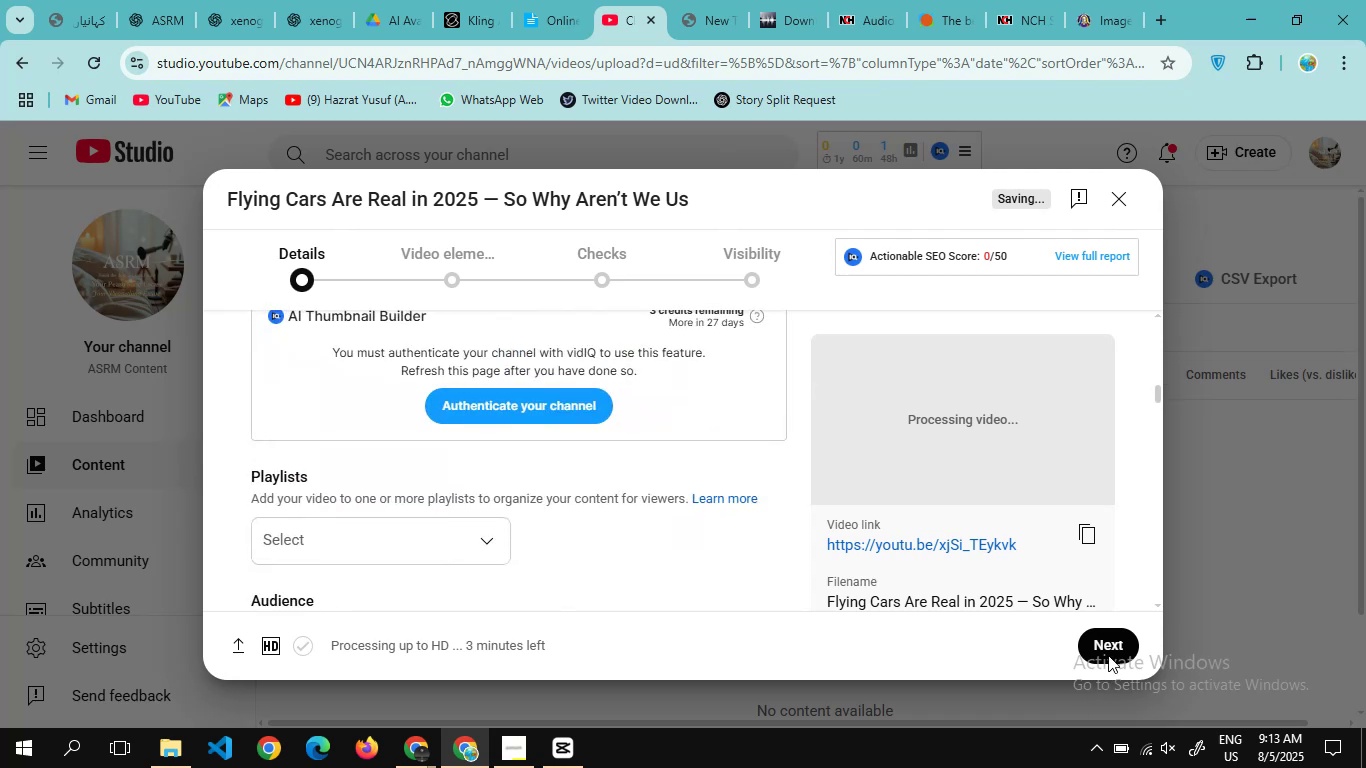 
left_click([1108, 650])
 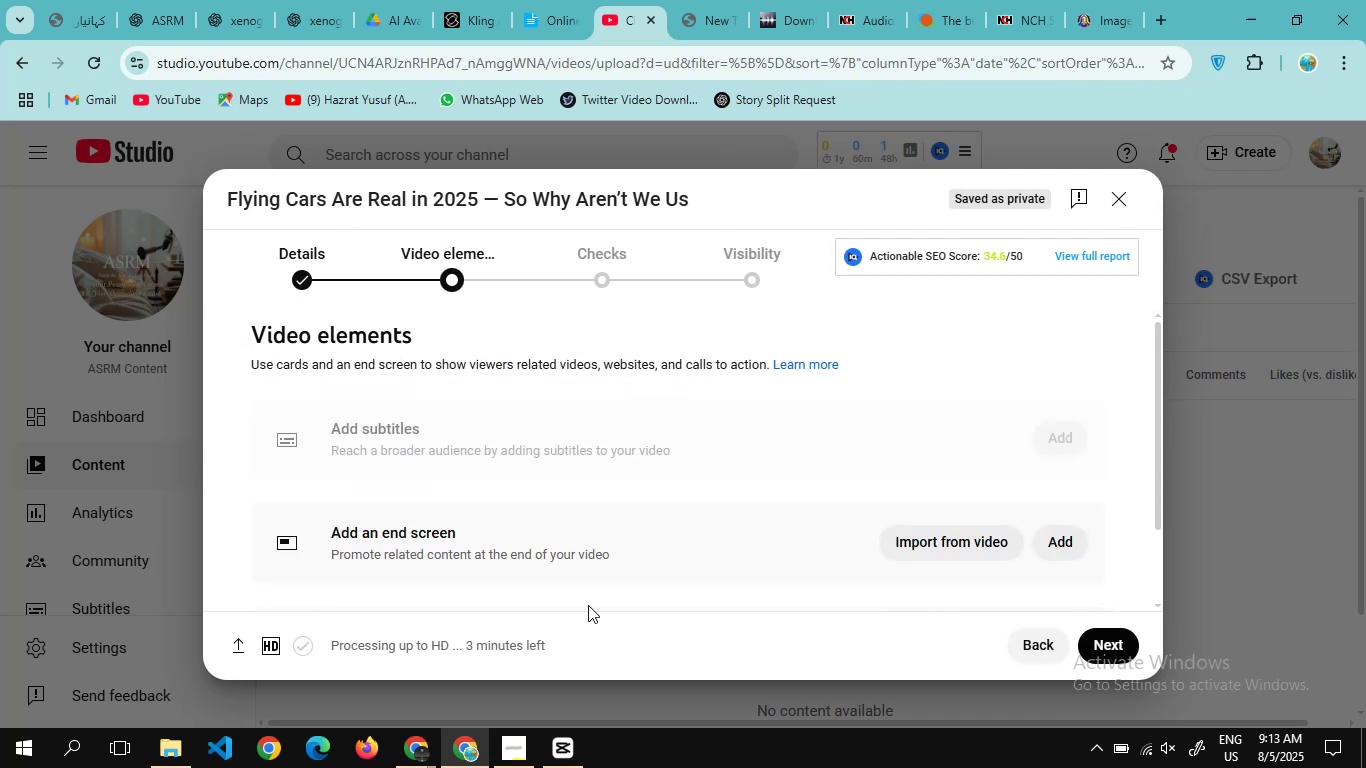 
wait(6.47)
 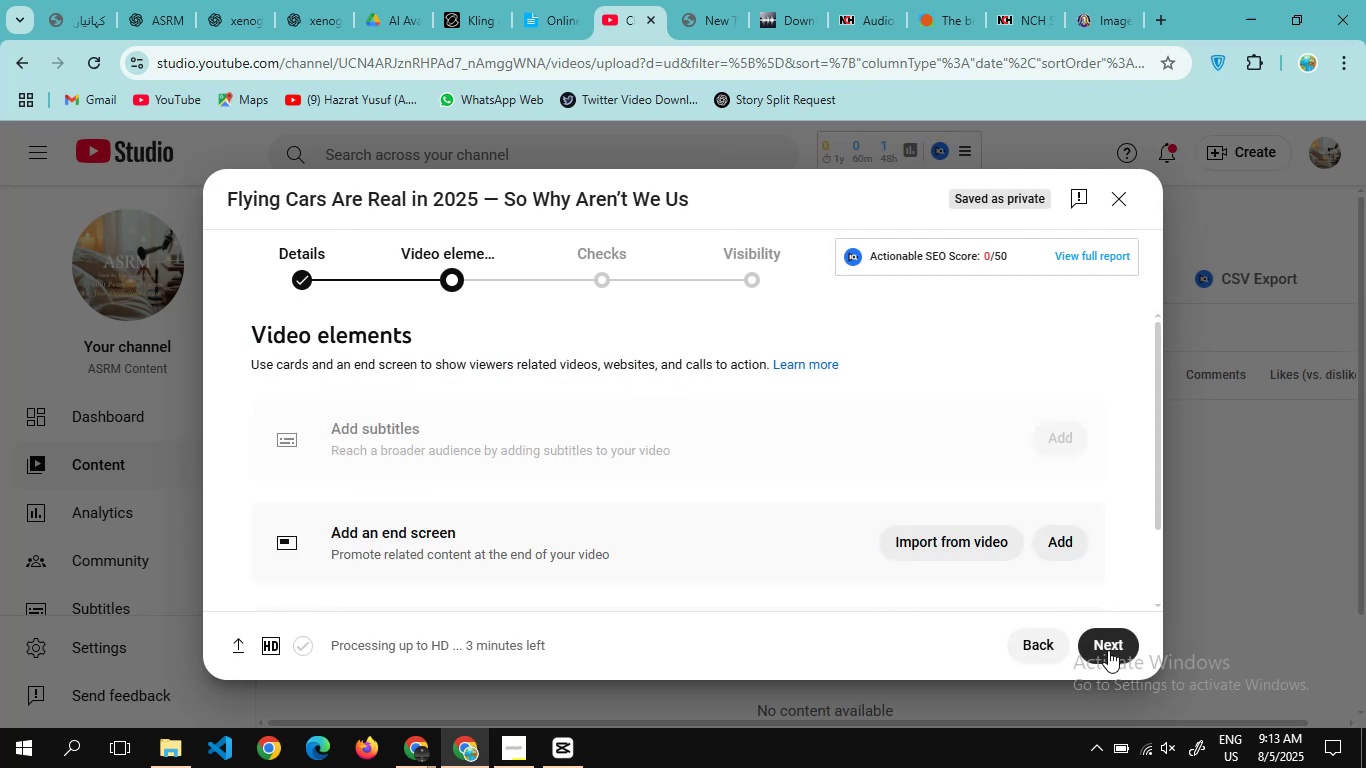 
left_click([1106, 646])
 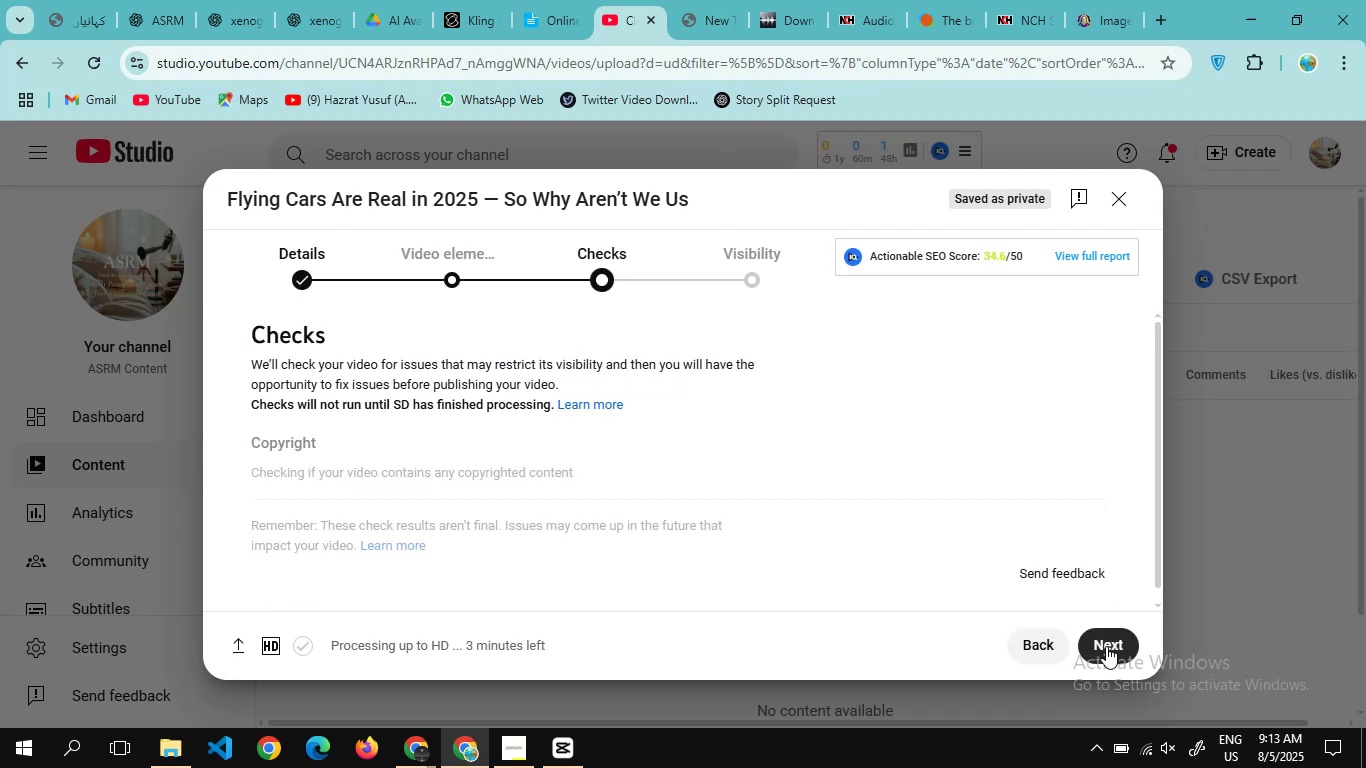 
left_click([1106, 646])
 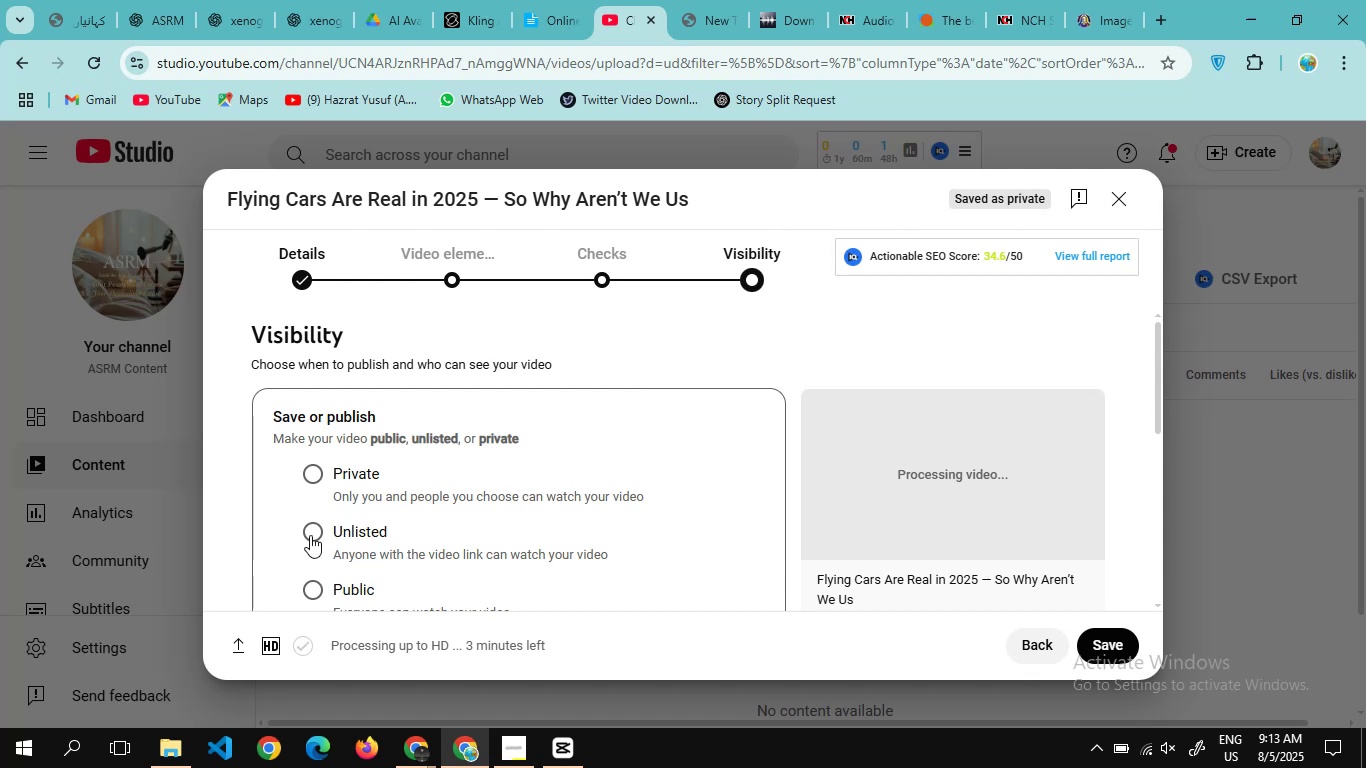 
left_click([310, 535])
 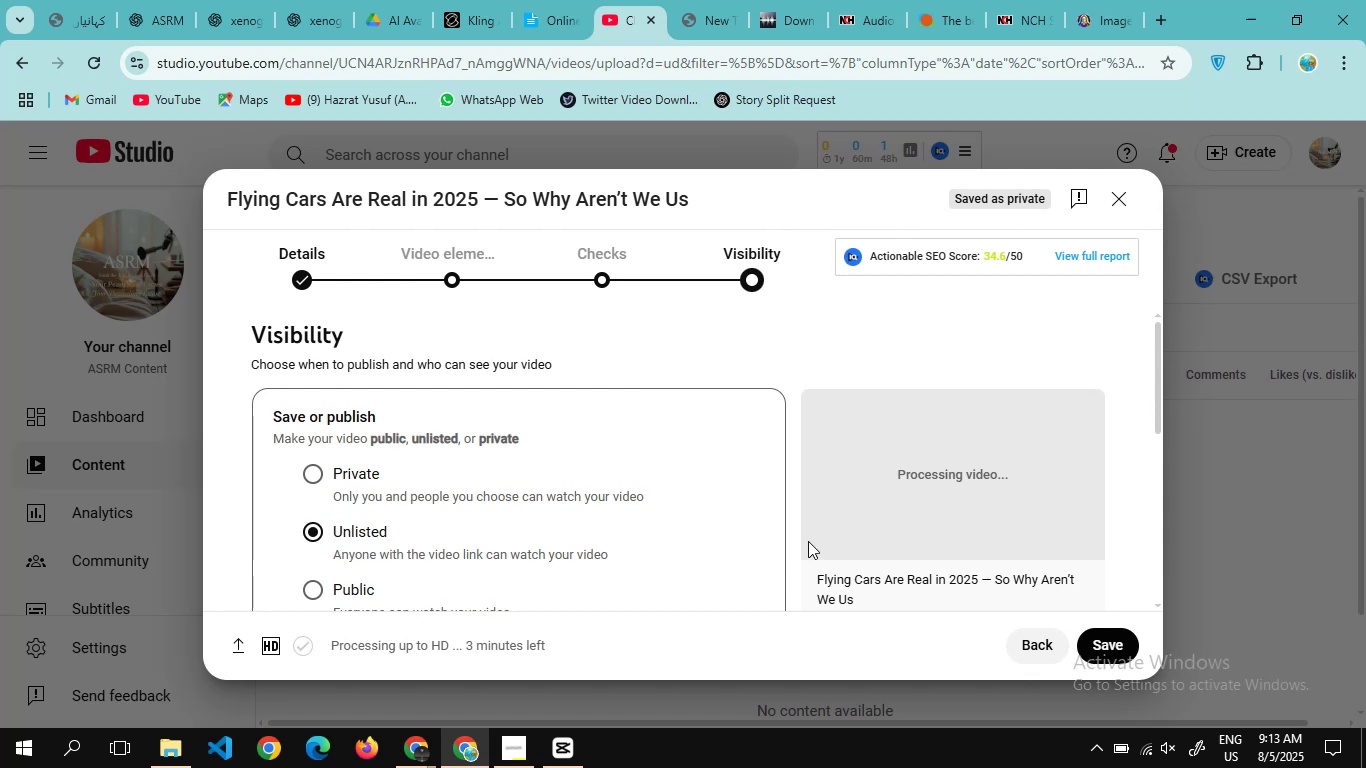 
scroll: coordinate [808, 541], scroll_direction: up, amount: 8.0
 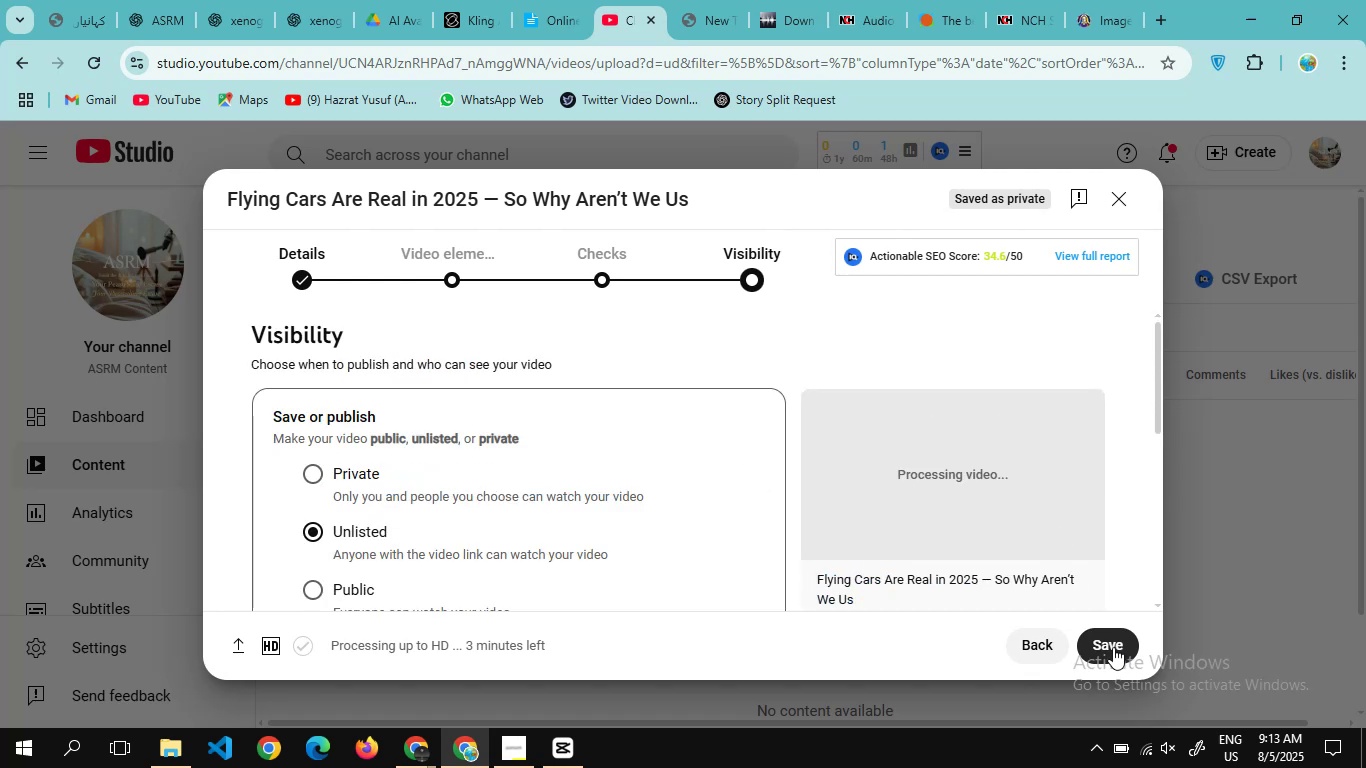 
left_click([1113, 647])
 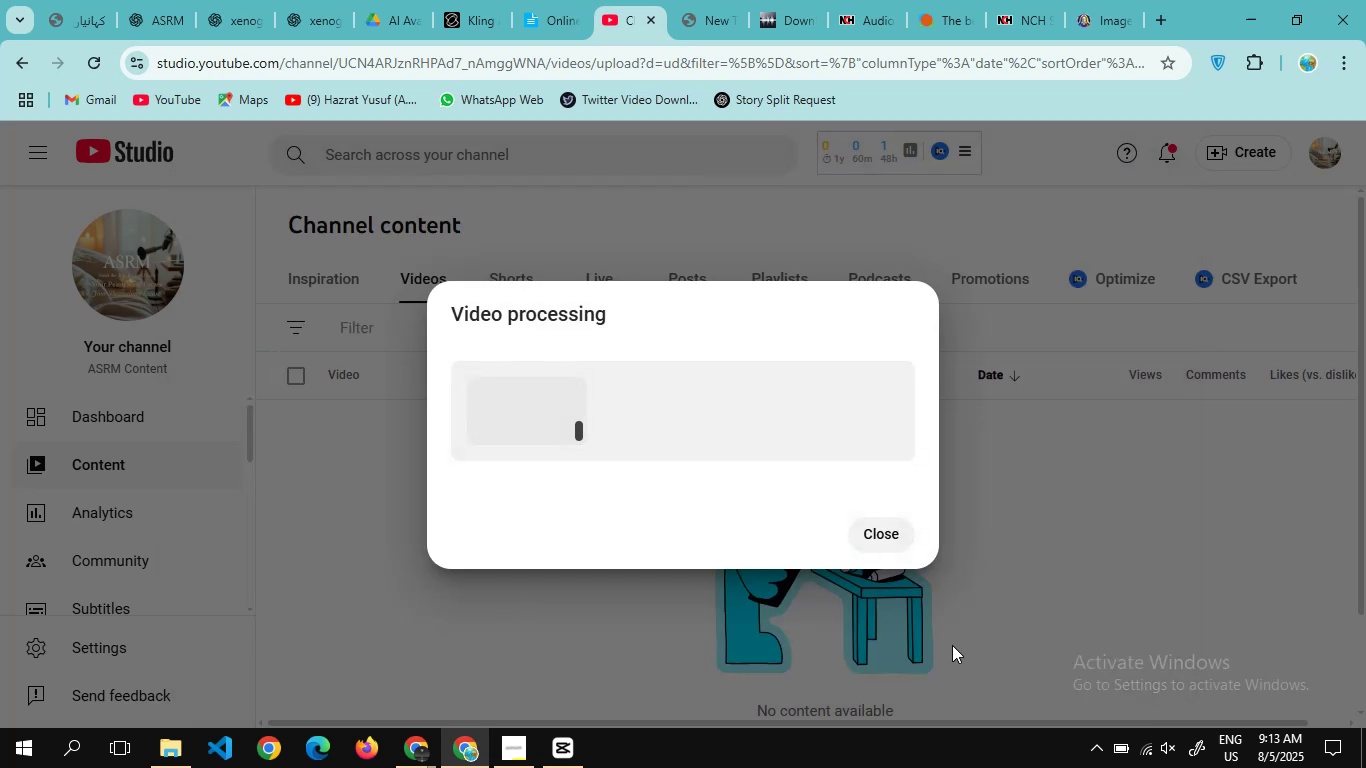 
left_click([878, 566])
 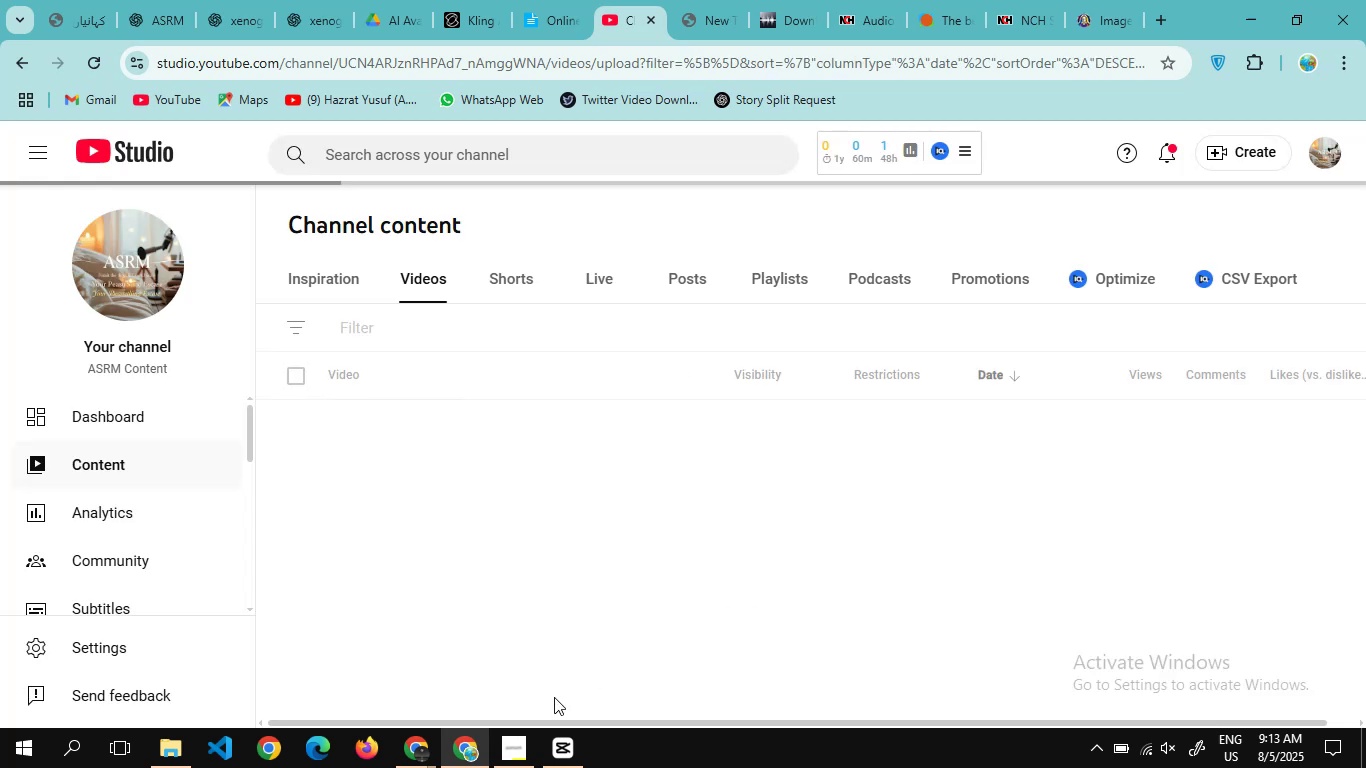 